 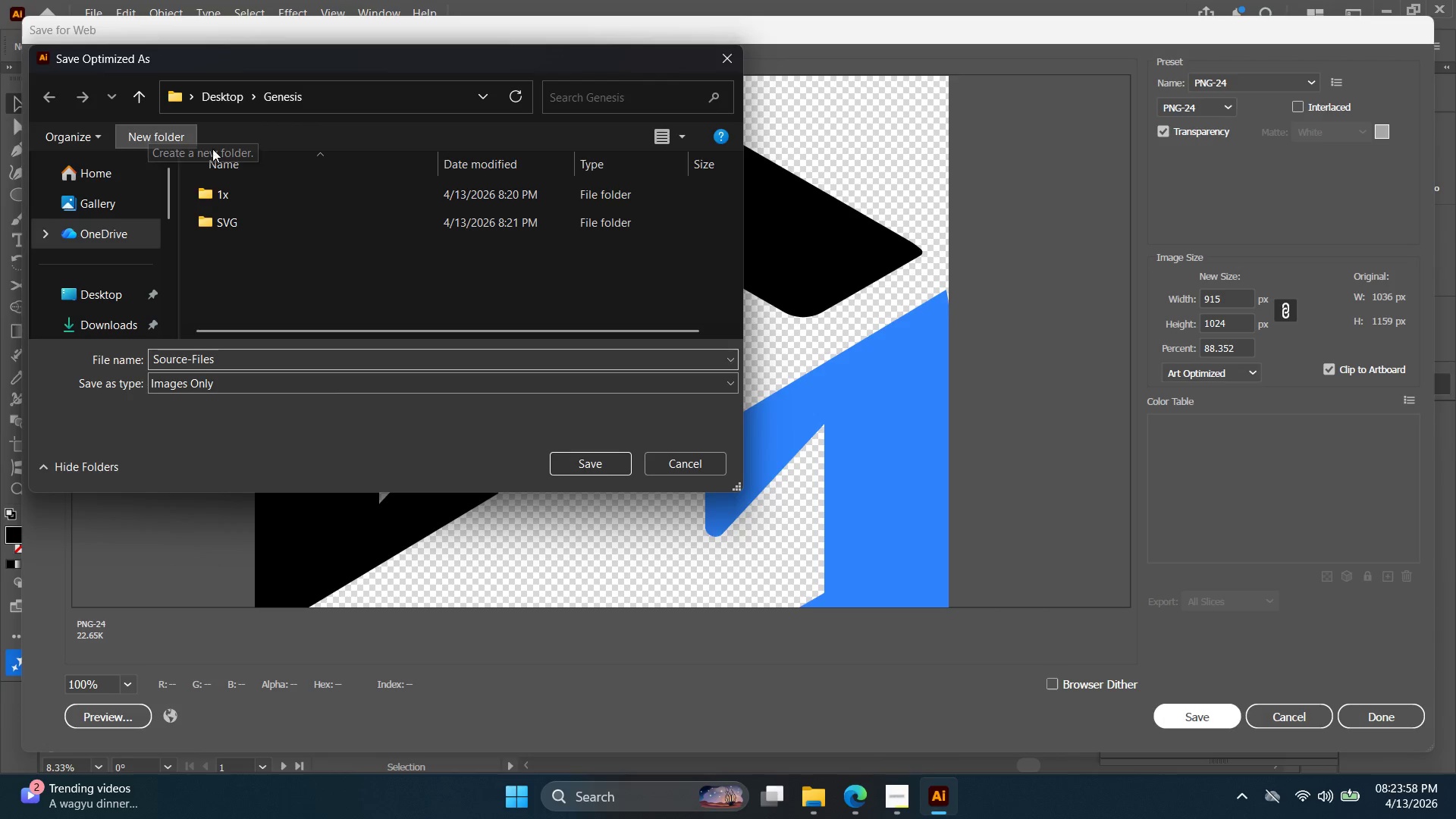 
type(App icon)
 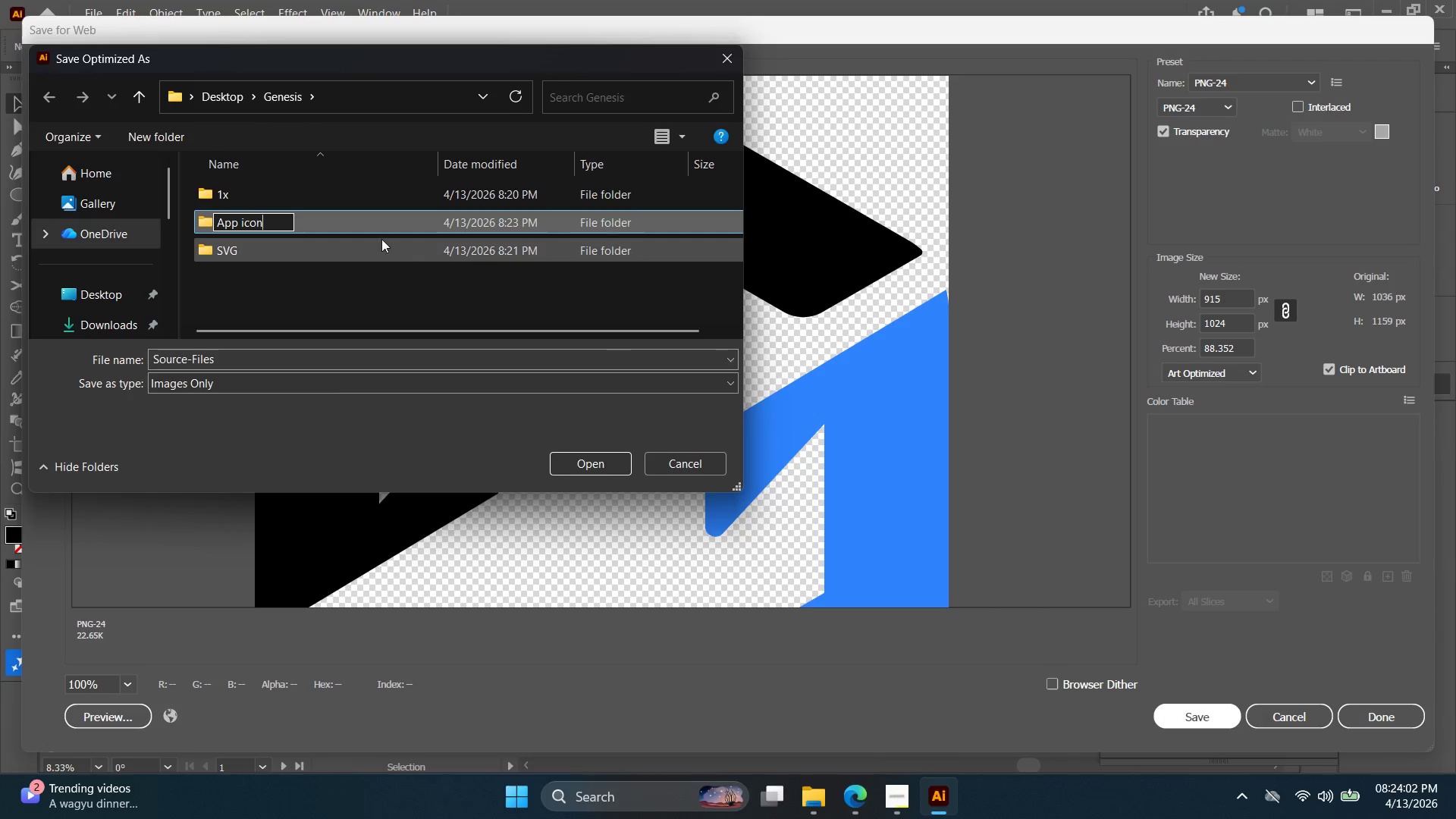 
double_click([373, 227])
 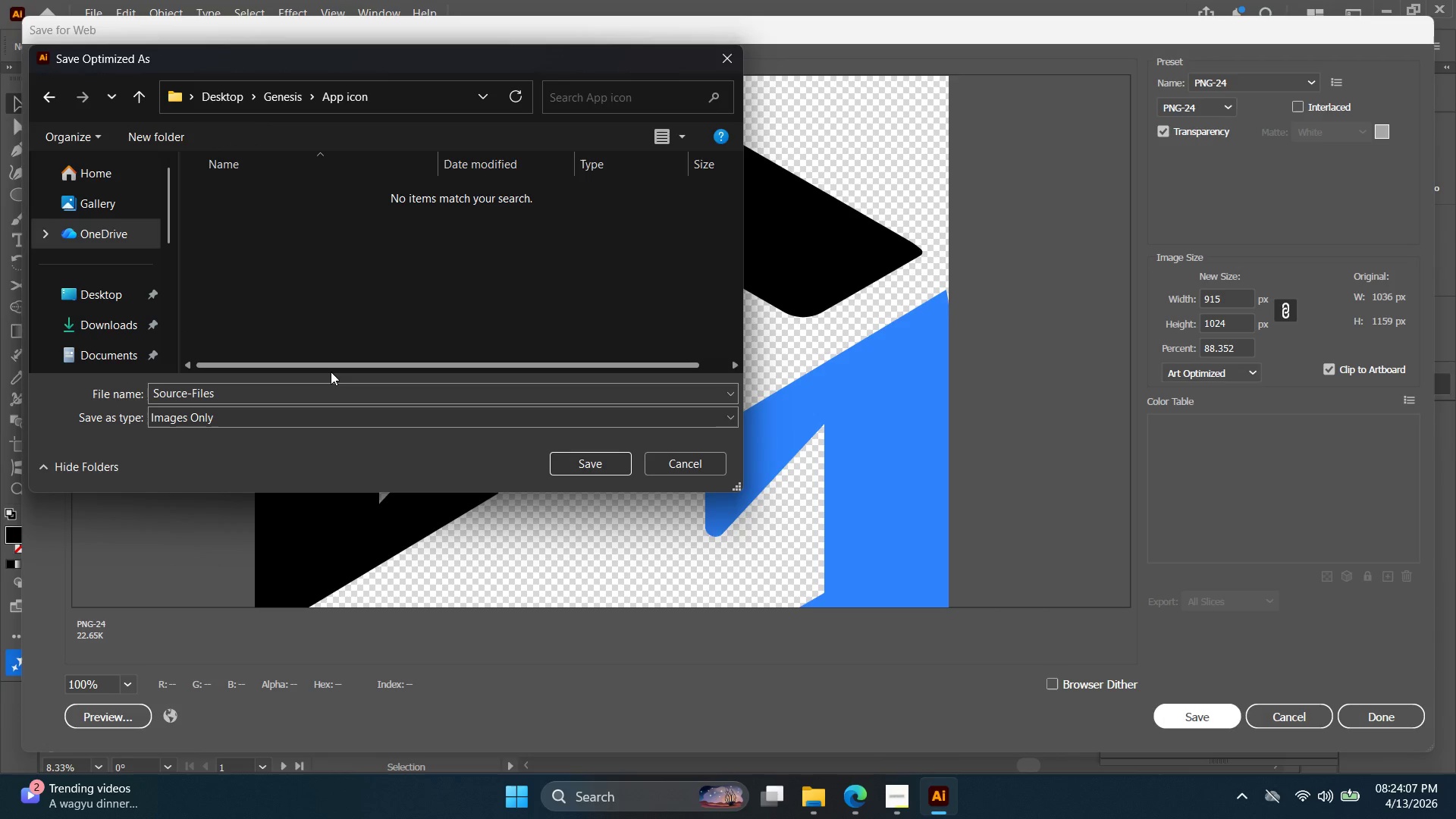 
wait(6.78)
 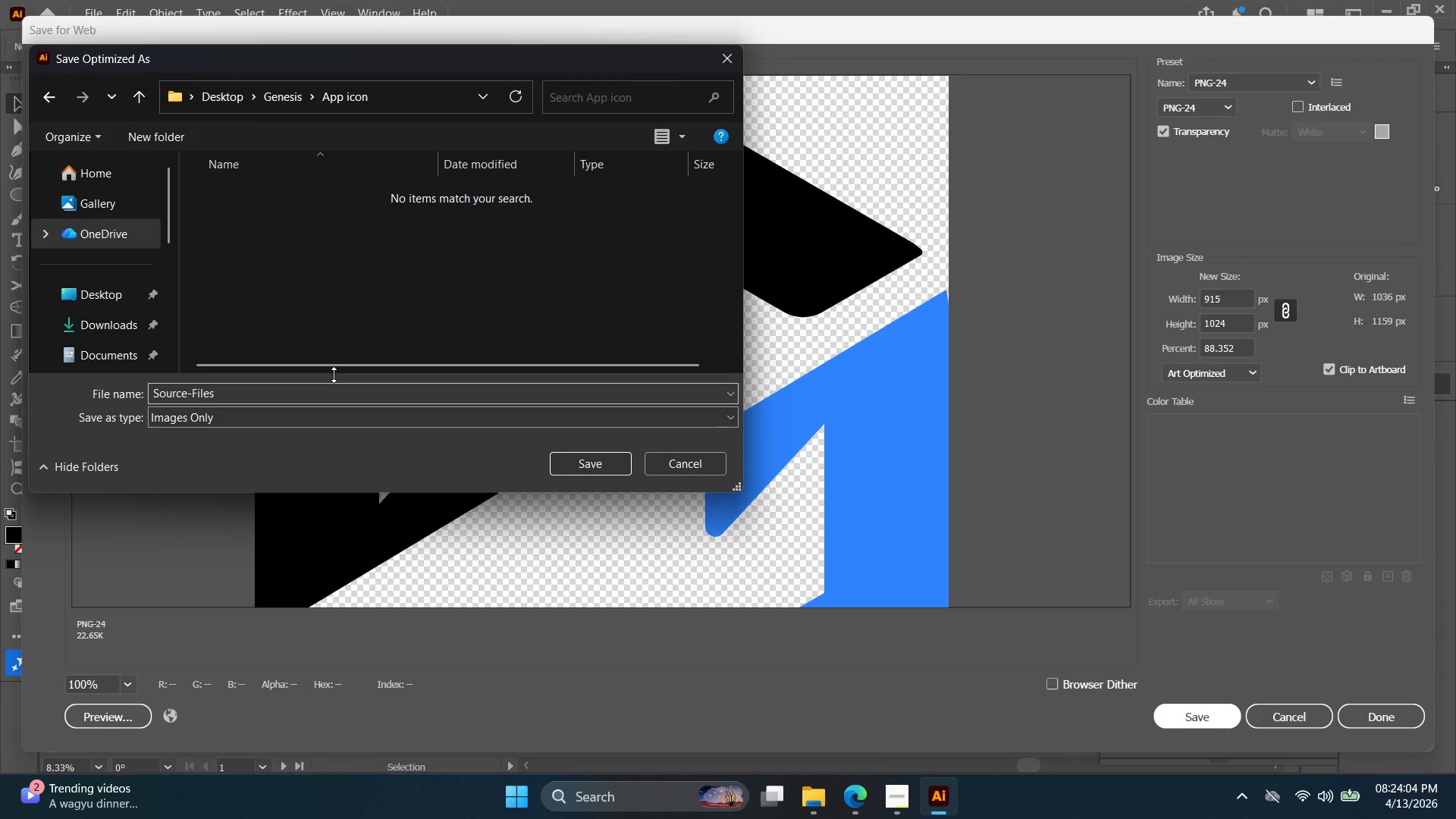 
left_click([309, 396])
 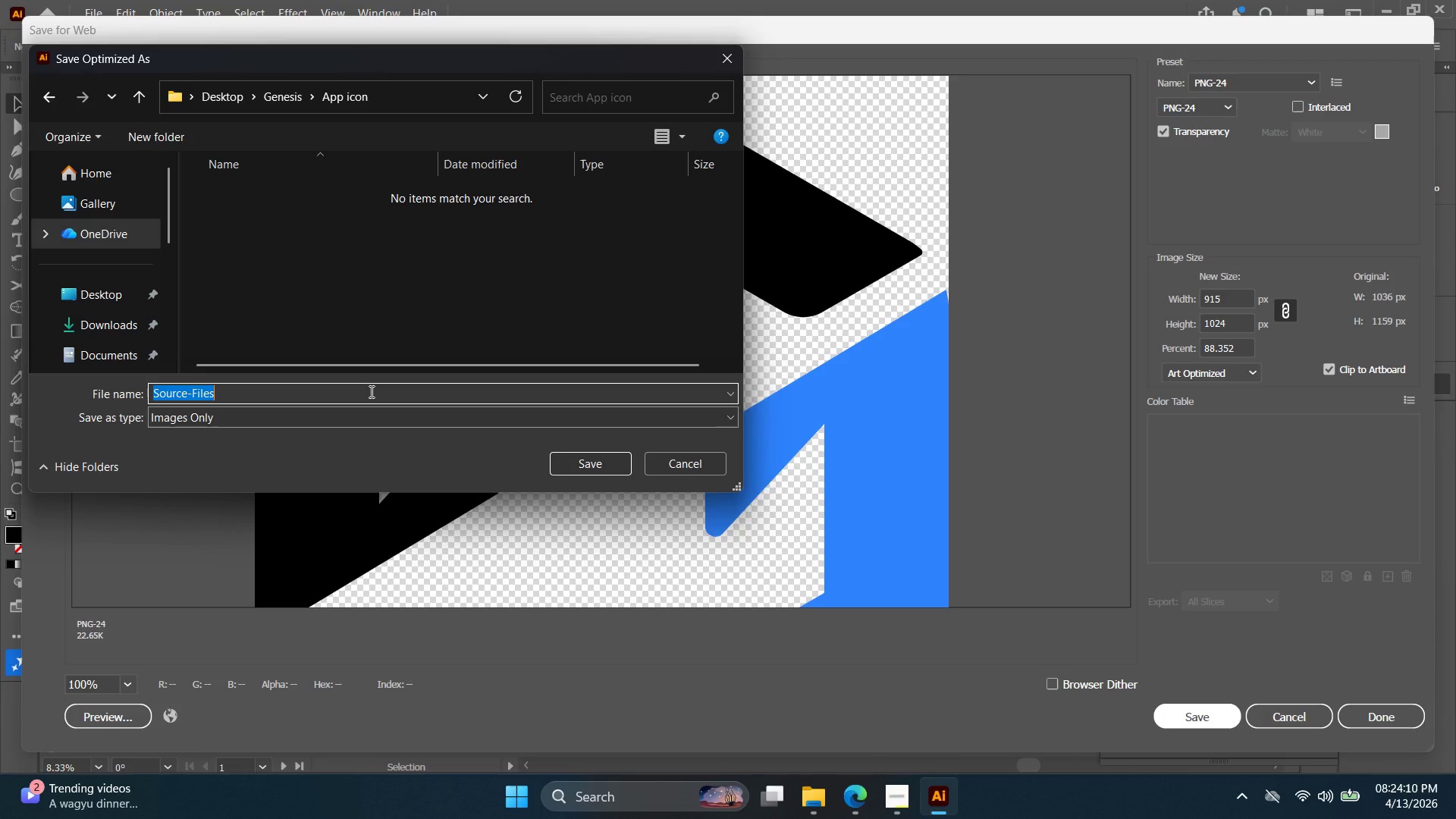 
type(app Full color (1024 x)
key(Backspace)
type())
 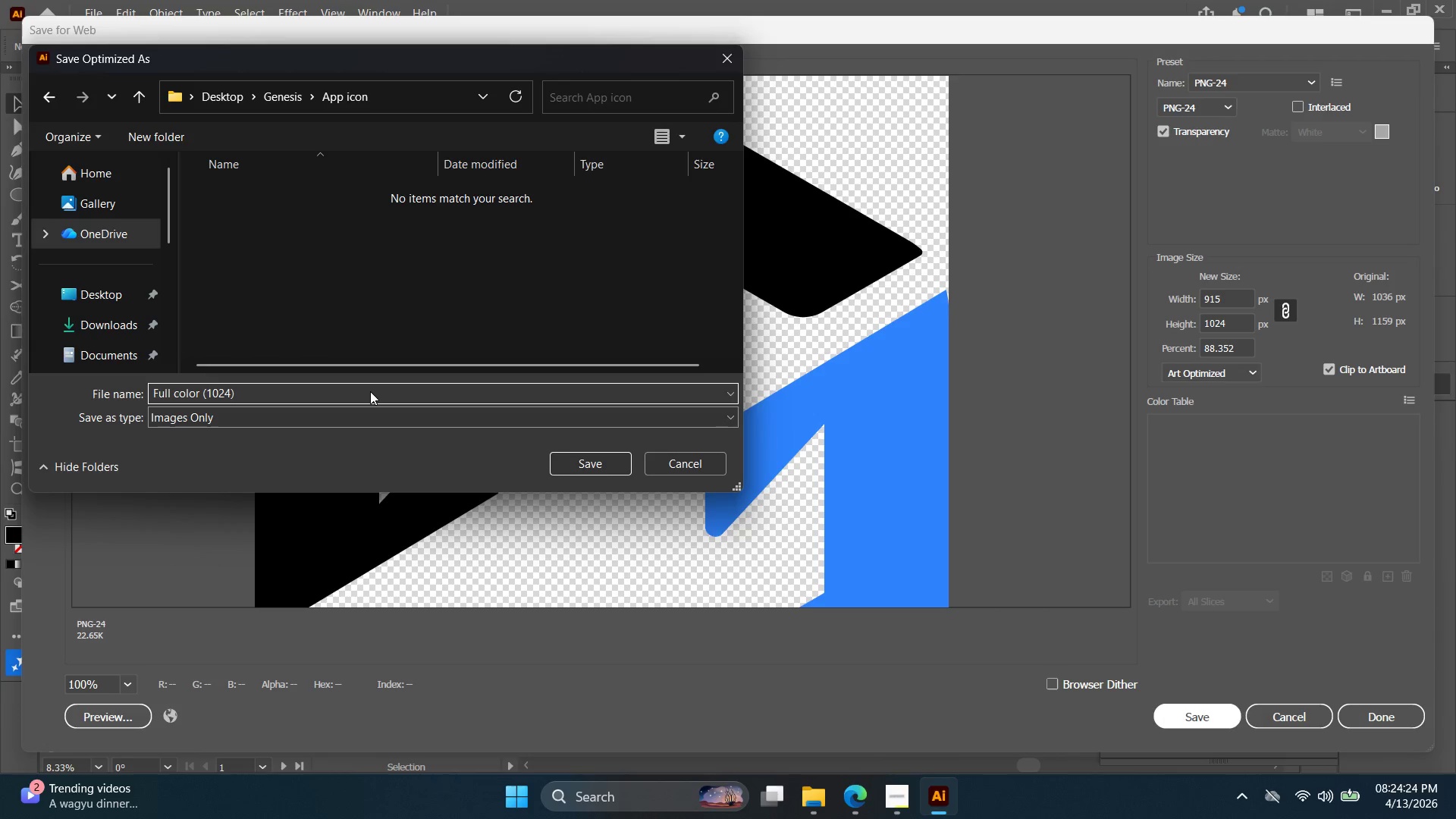 
left_click([579, 464])
 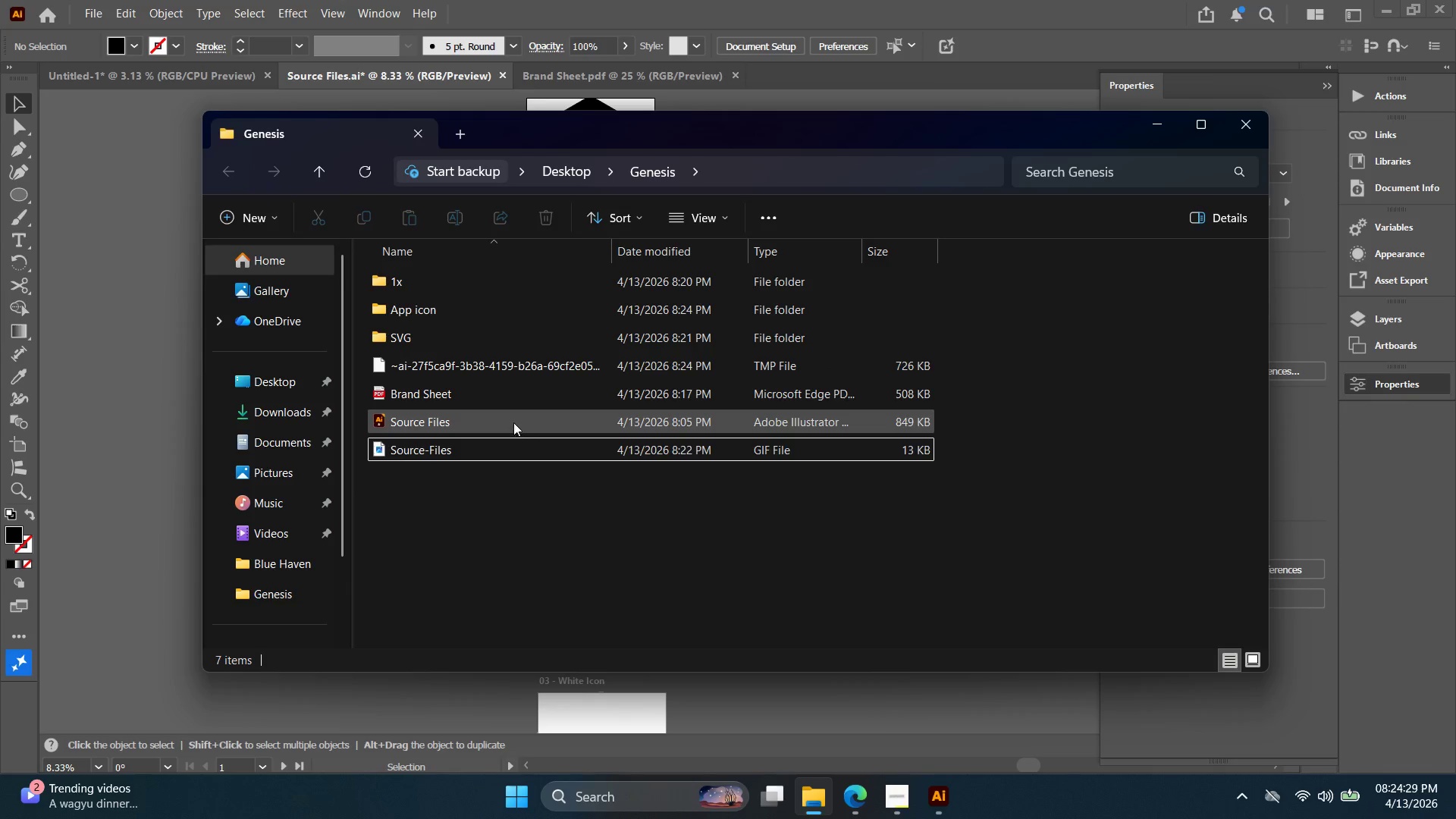 
wait(5.33)
 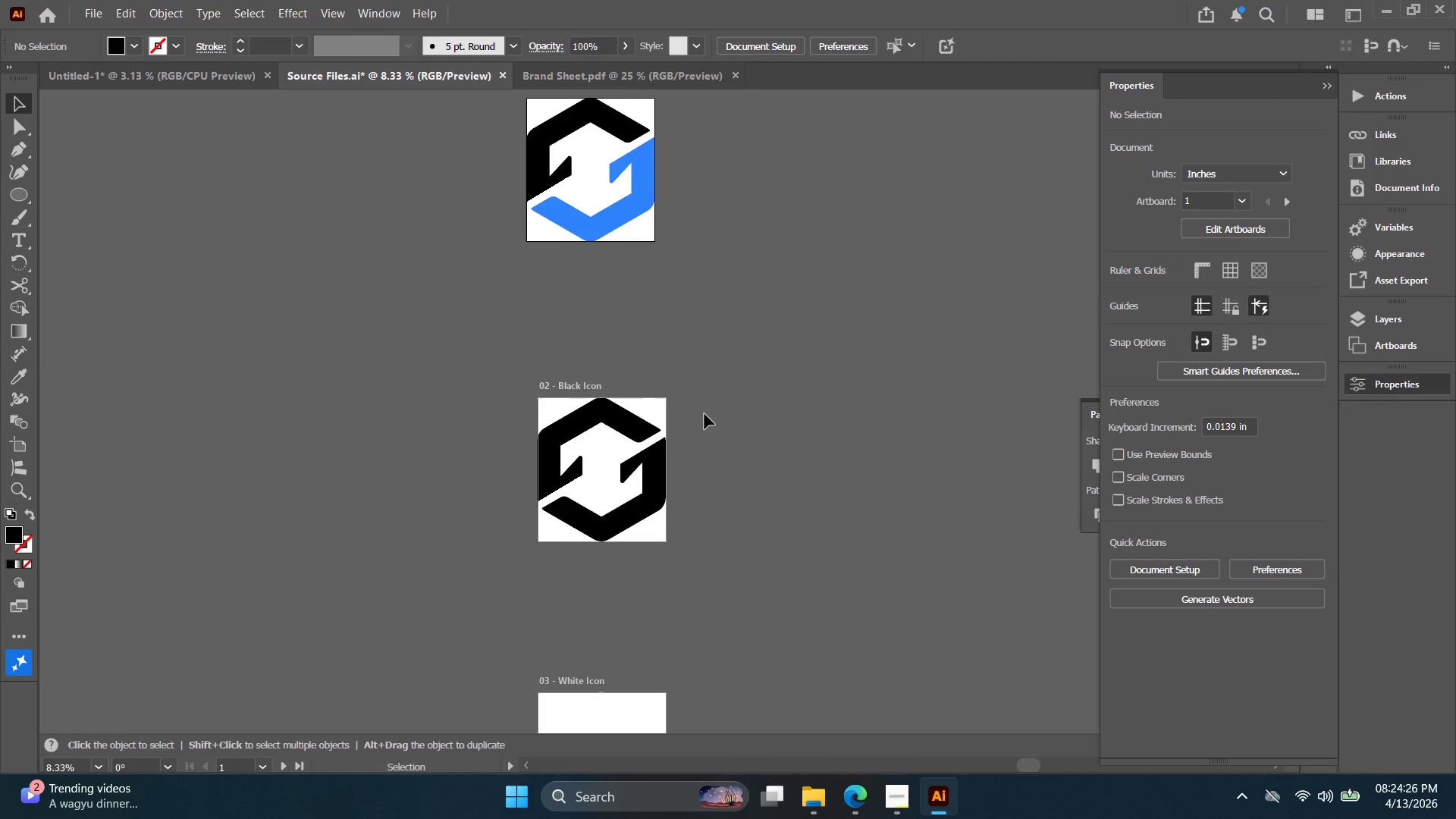 
double_click([472, 310])
 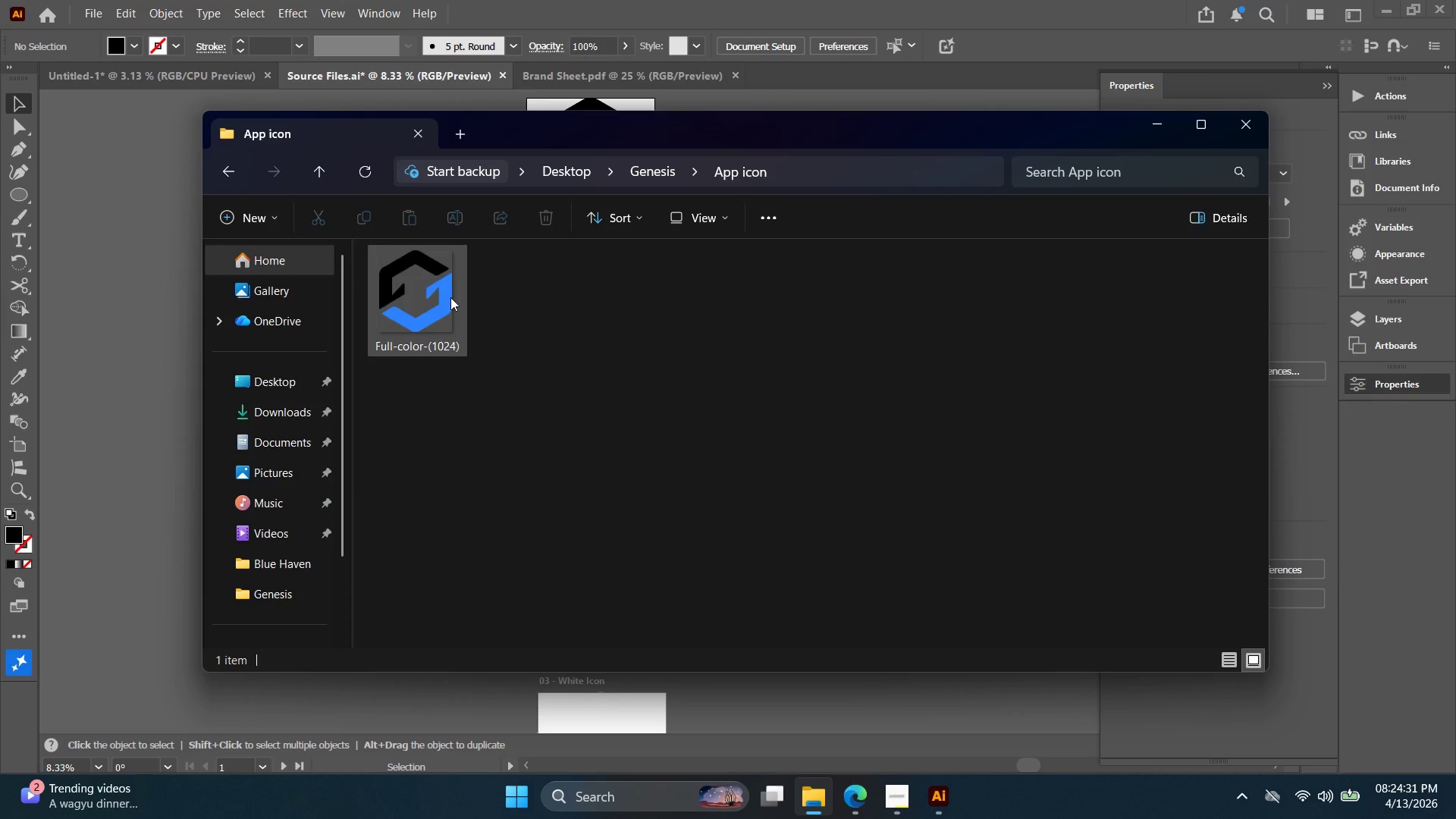 
left_click([446, 295])
 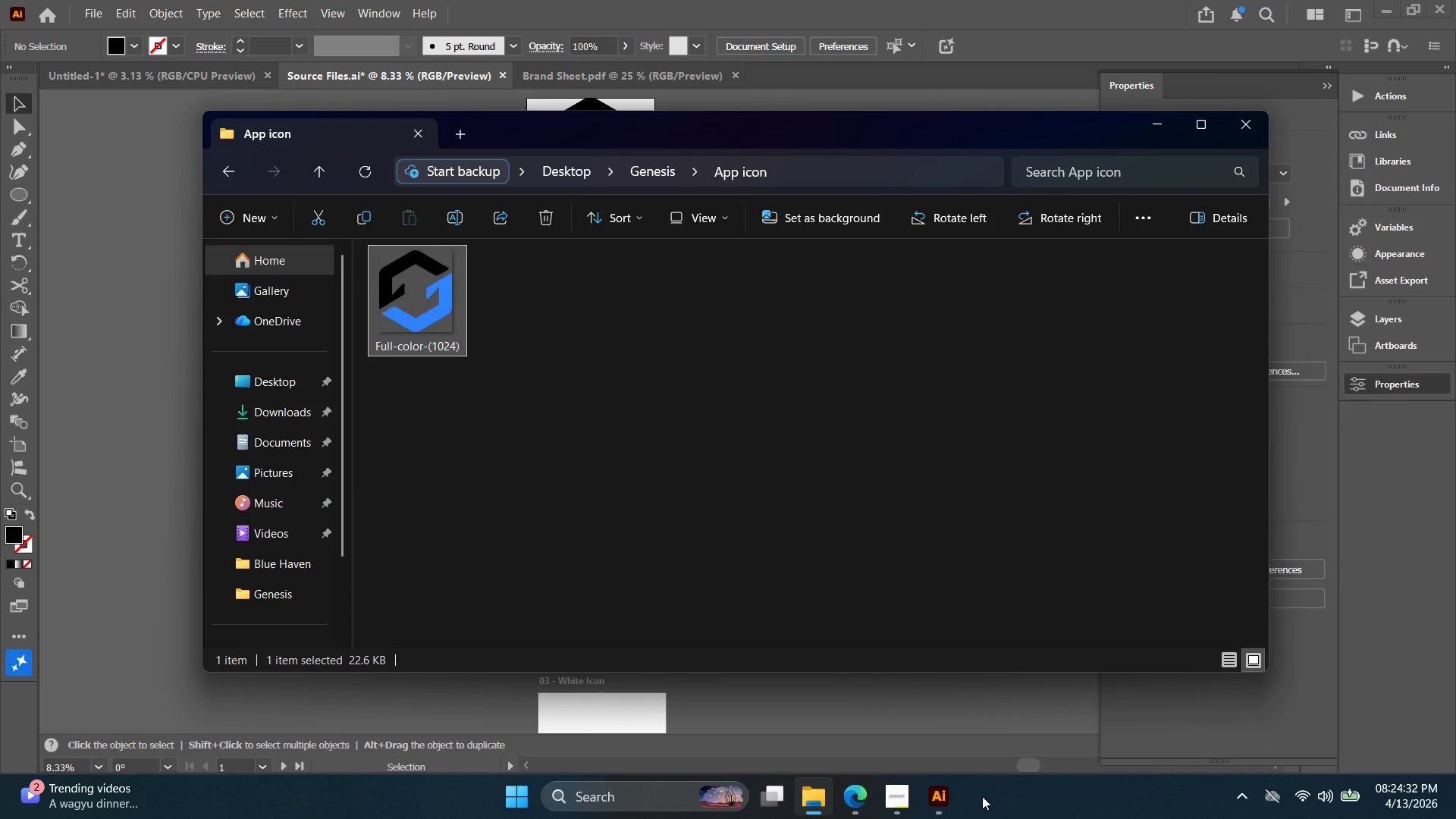 
left_click([958, 799])
 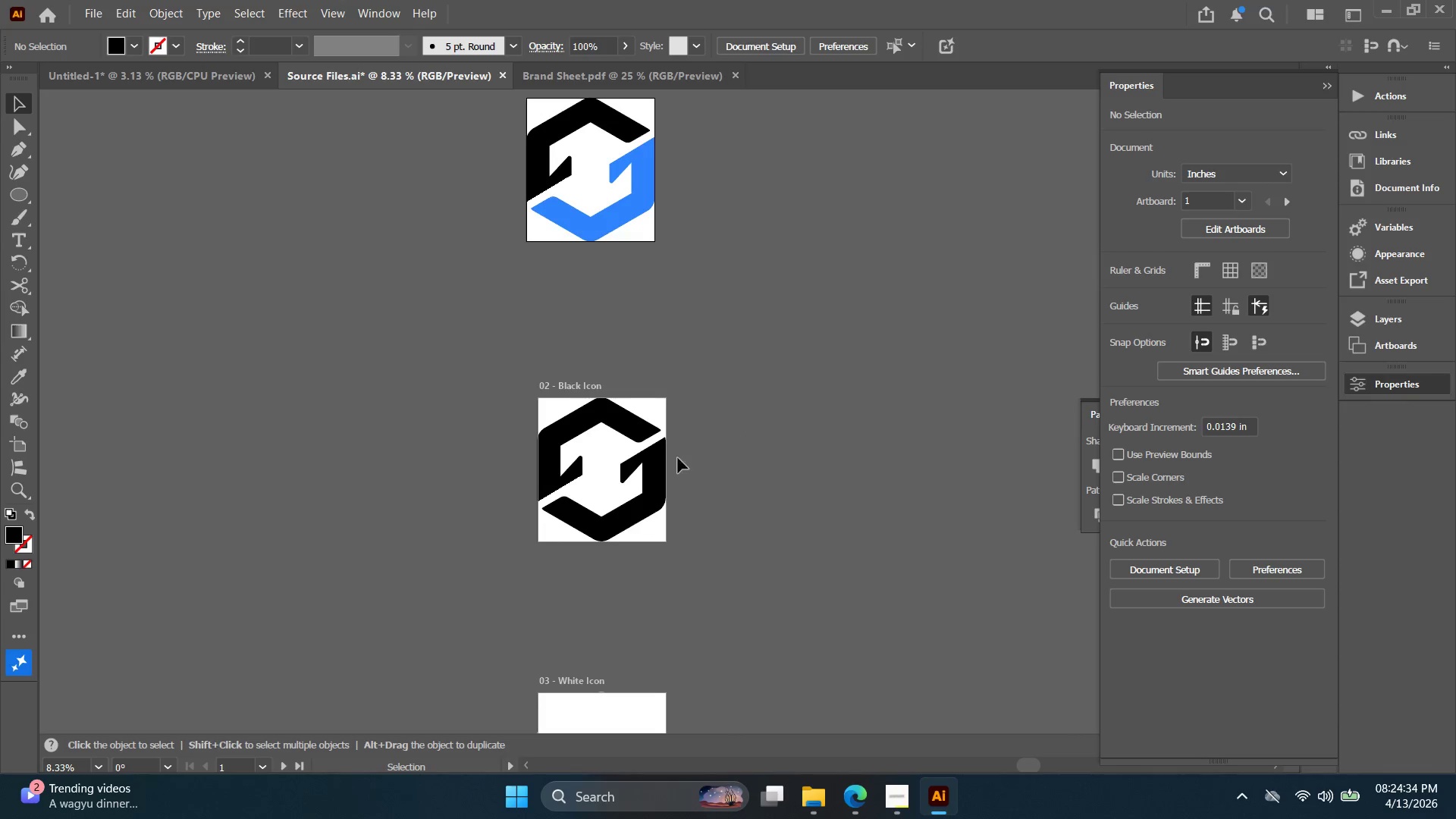 
double_click([663, 466])
 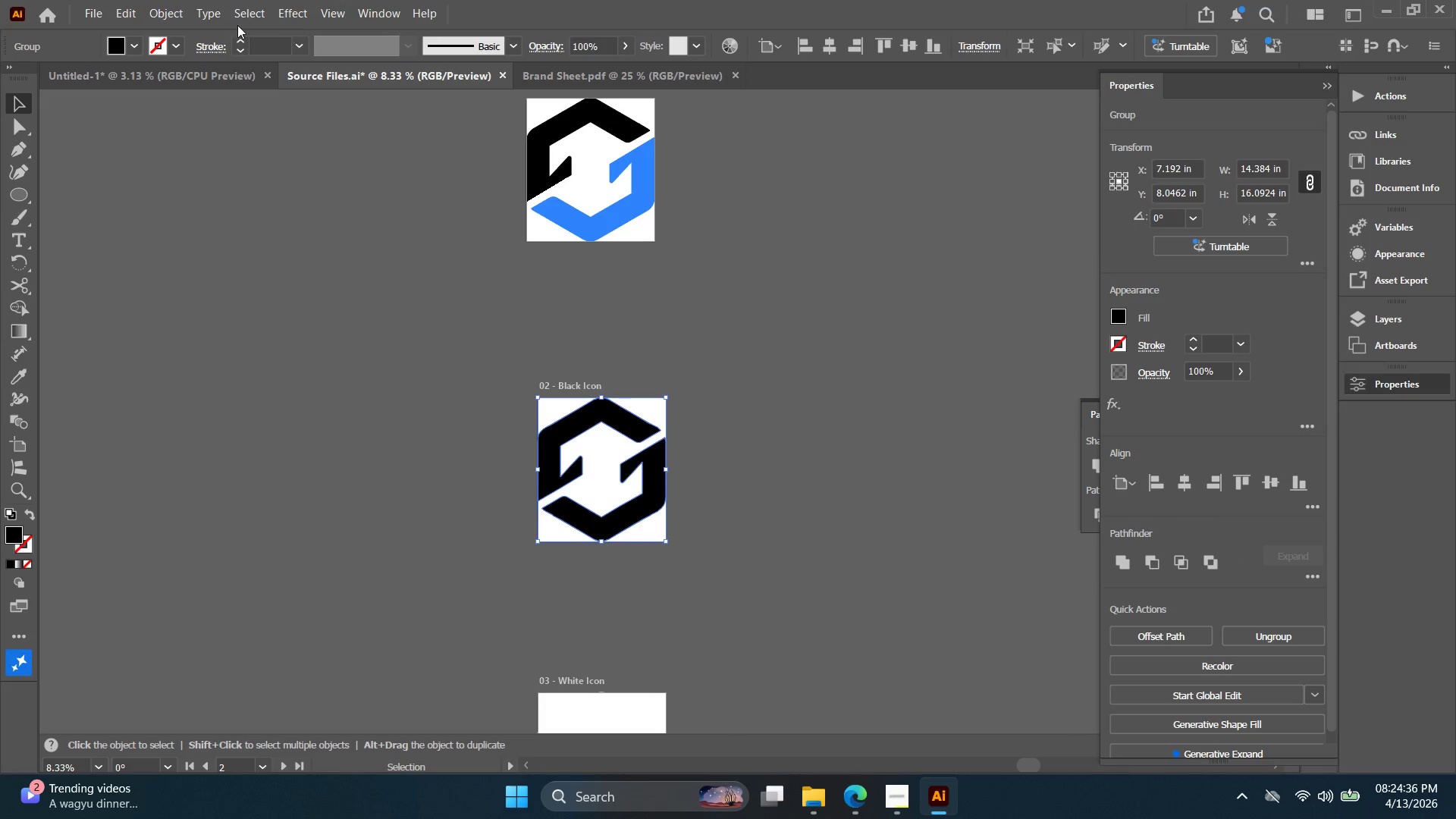 
left_click([89, 8])
 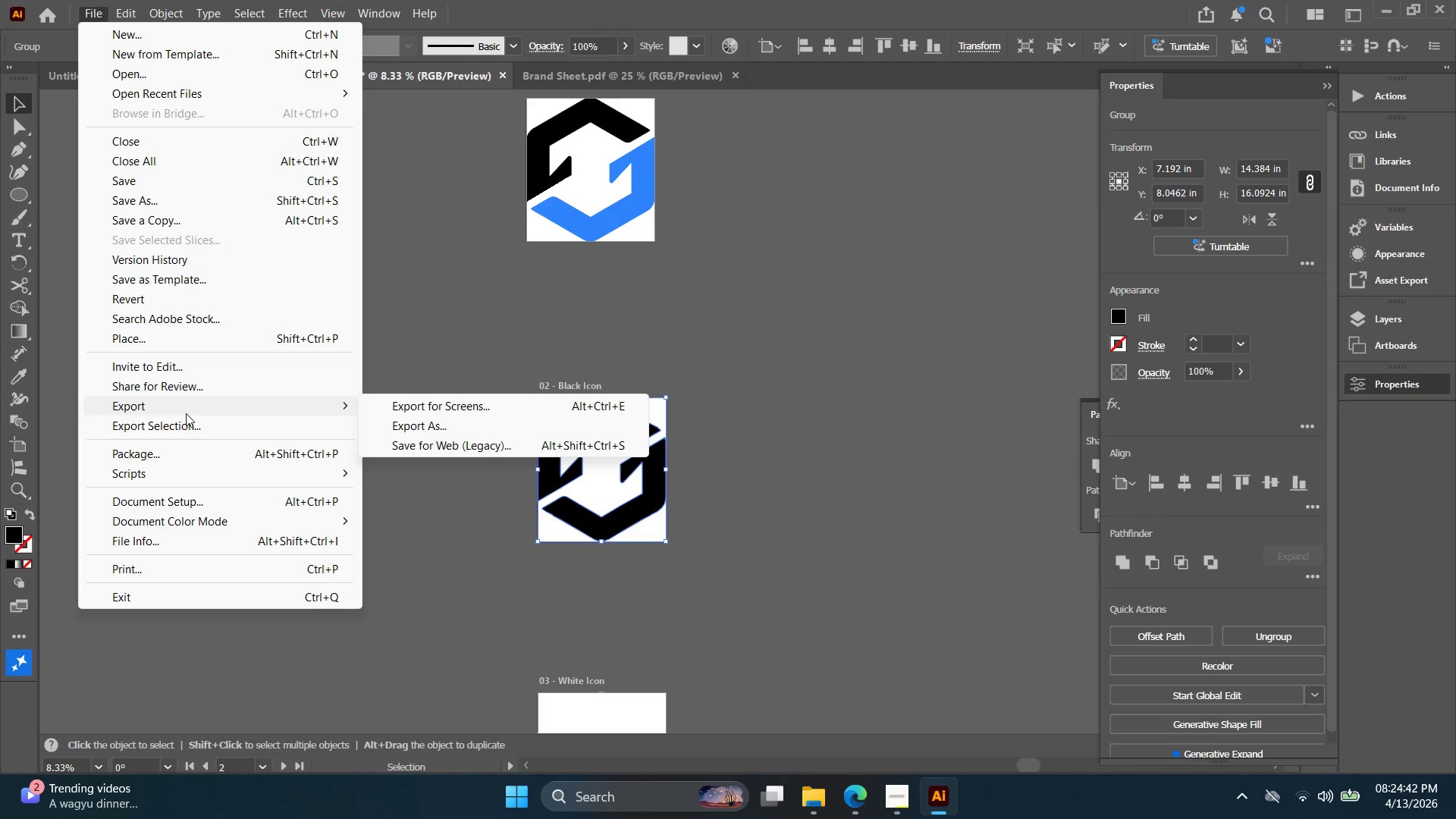 
wait(6.45)
 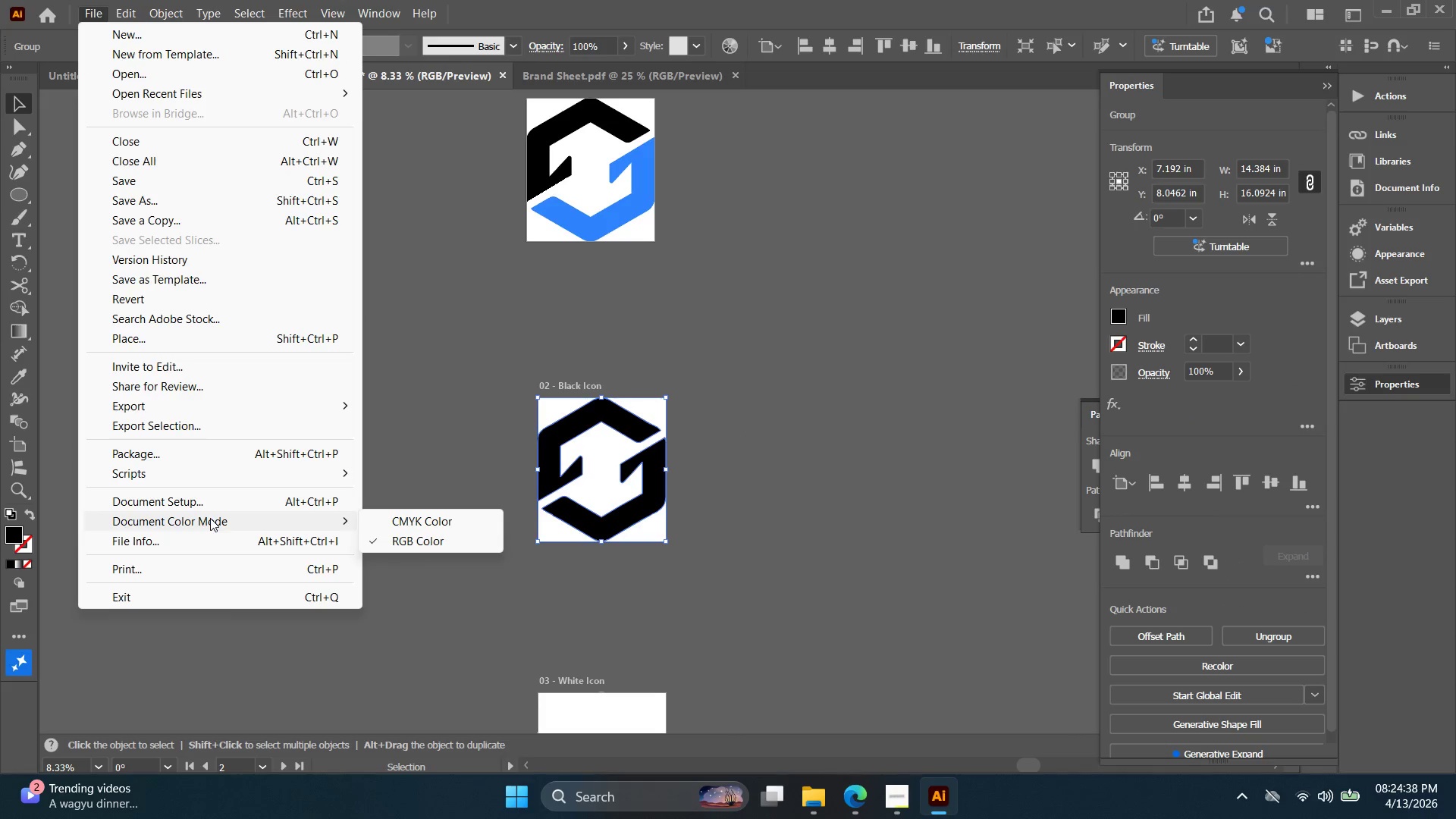 
left_click([478, 449])
 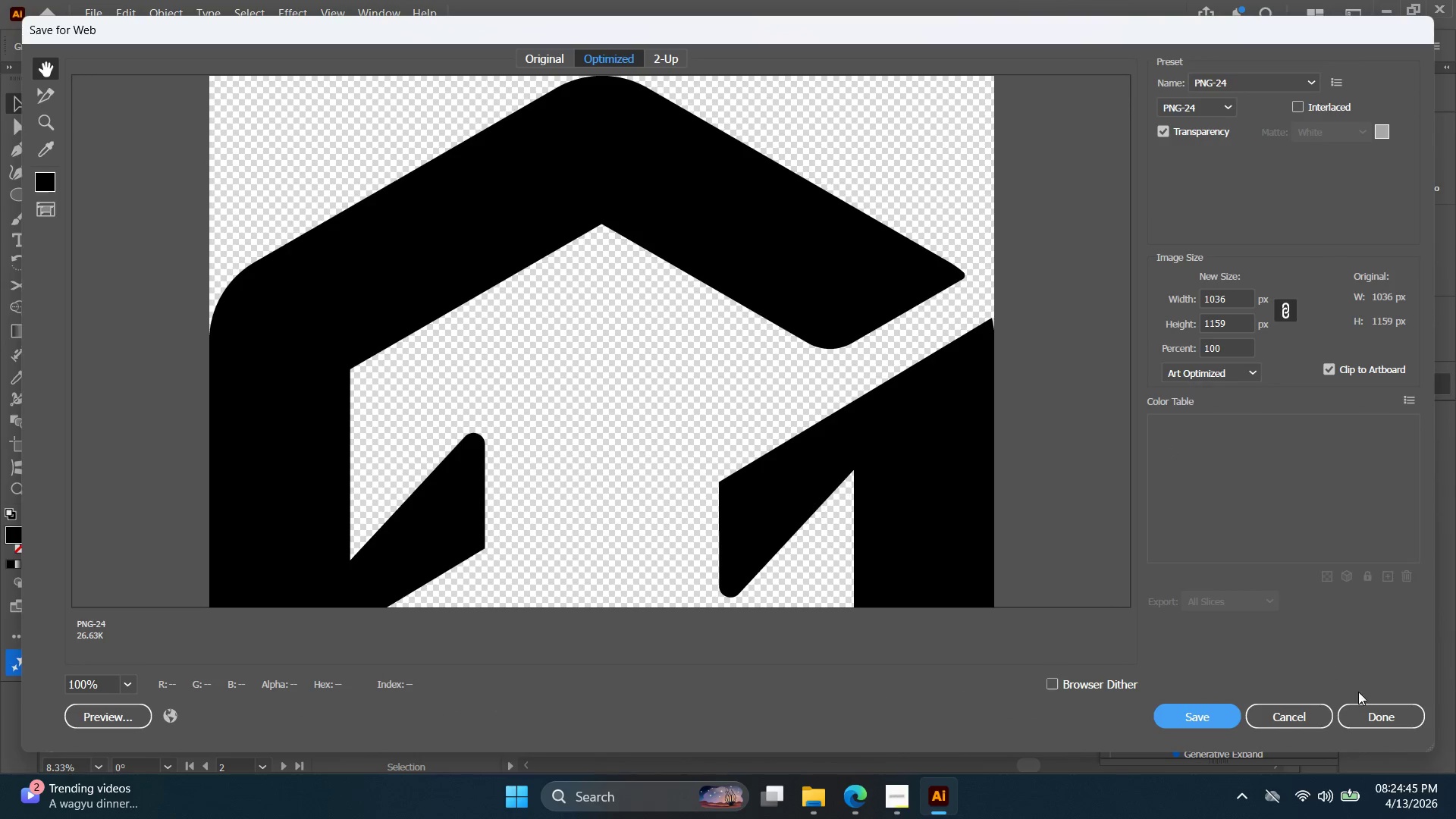 
left_click([1276, 721])
 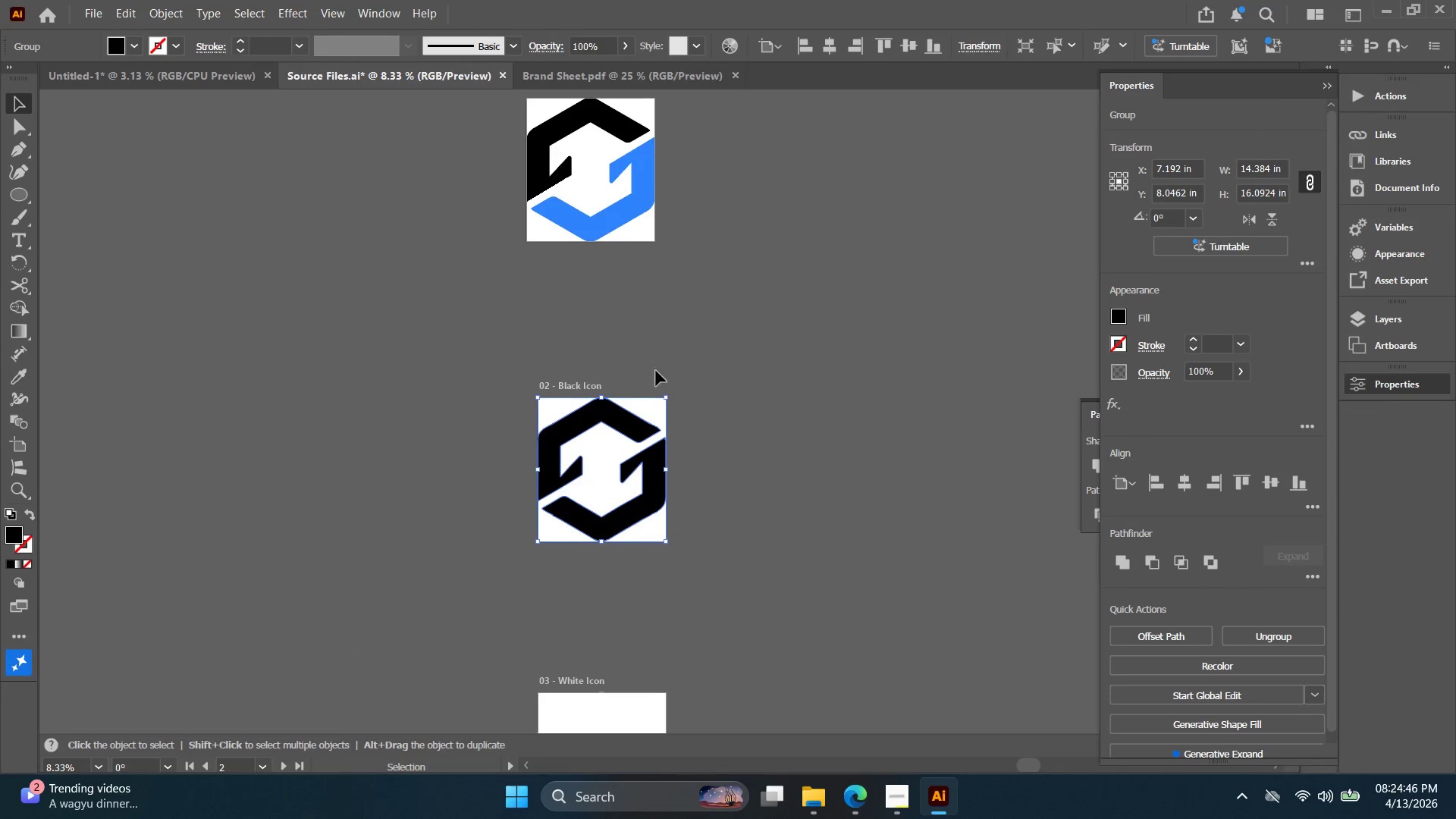 
key(Alt+AltLeft)
 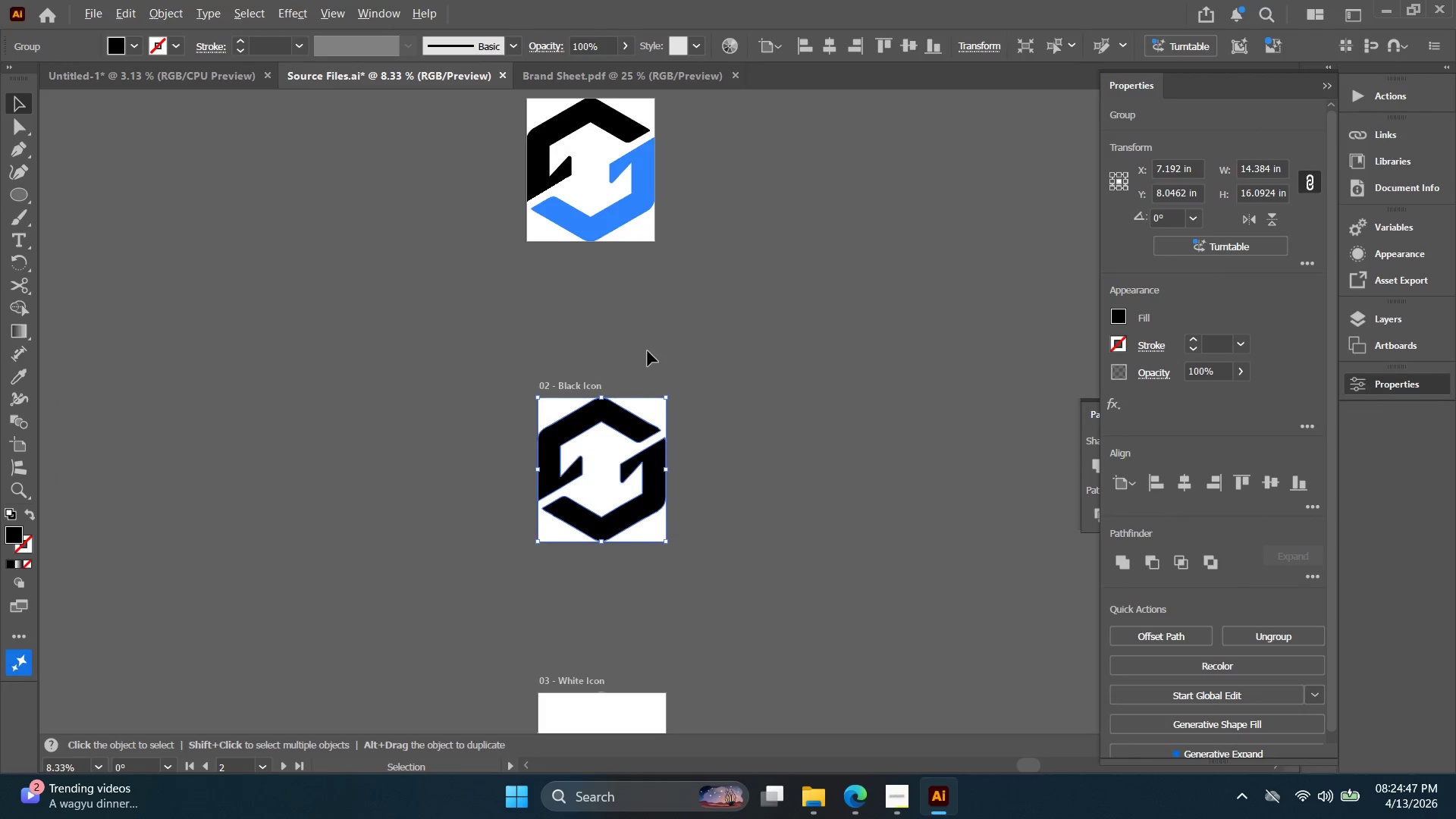 
left_click_drag(start_coordinate=[767, 575], to_coordinate=[551, 197])
 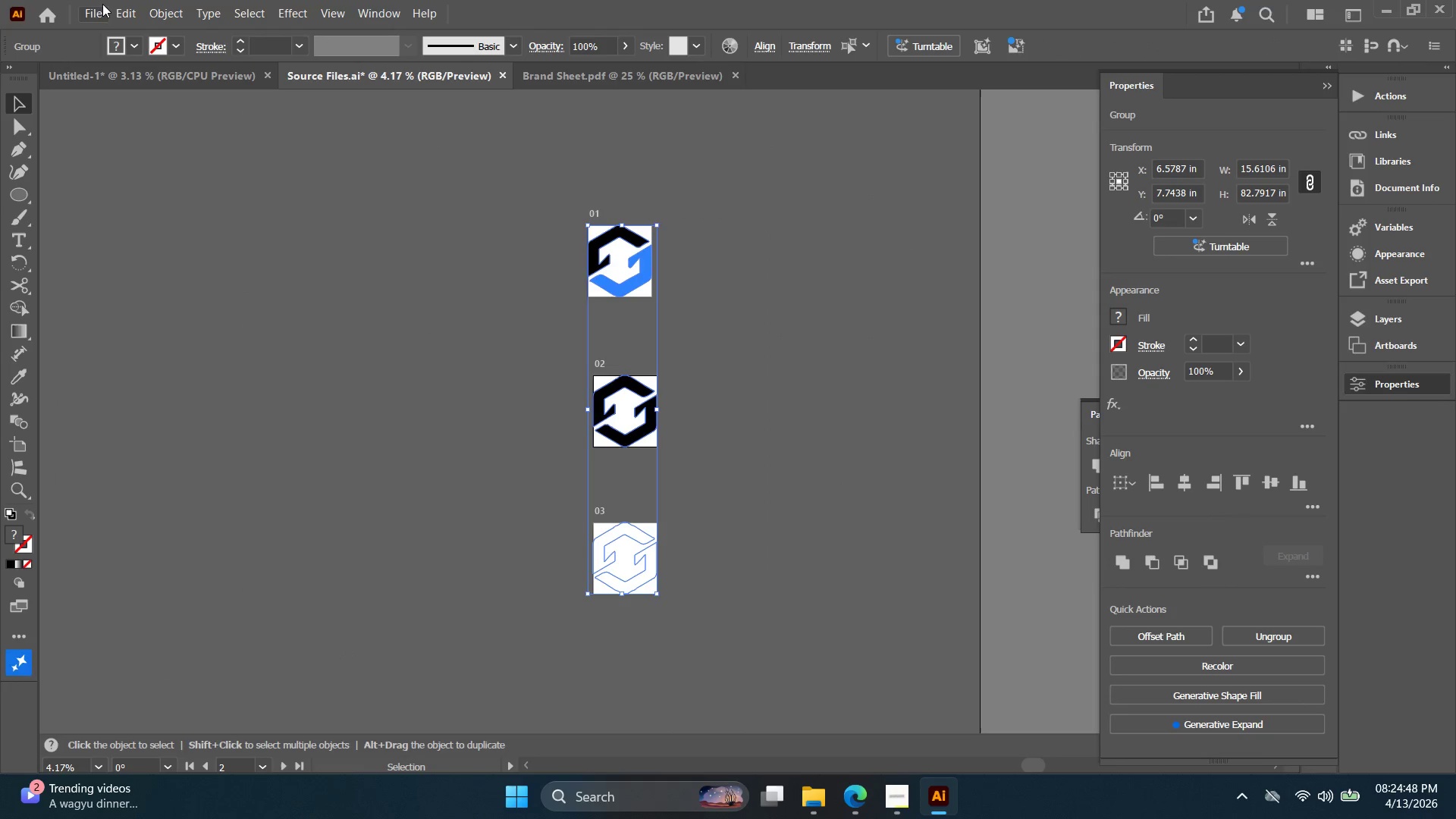 
scroll: coordinate [648, 353], scroll_direction: down, amount: 2.0
 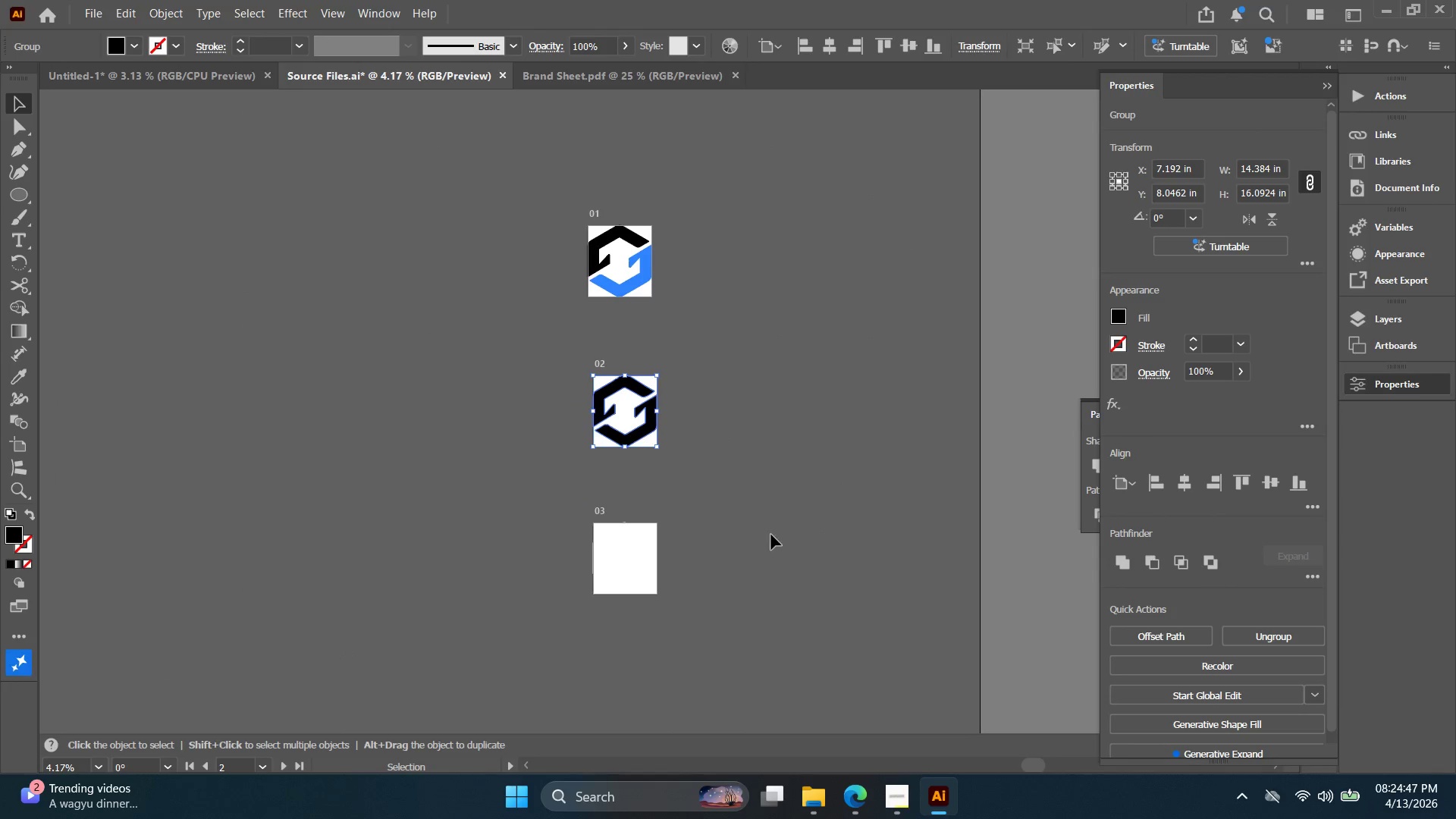 
left_click([86, 11])
 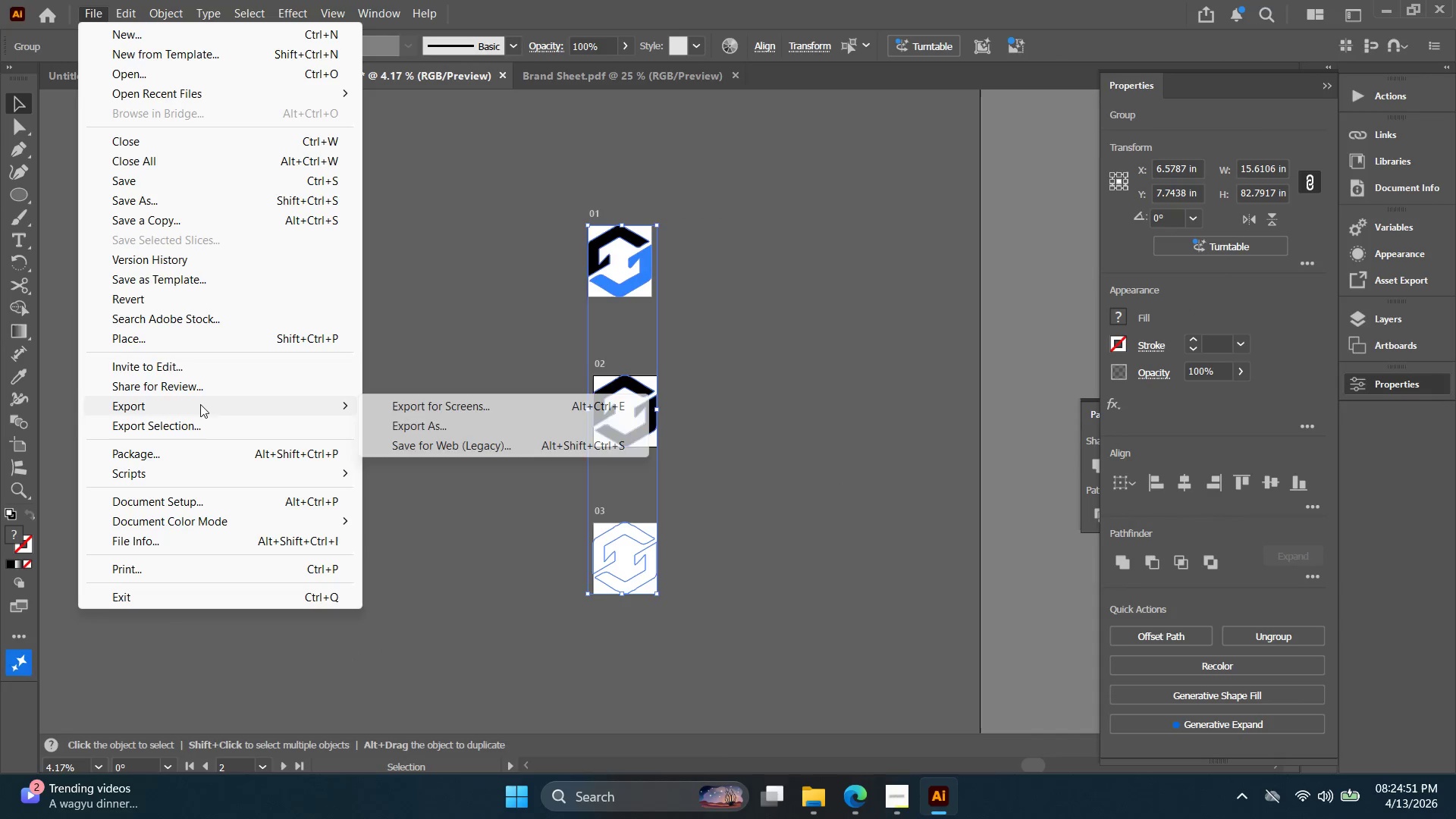 
left_click([428, 448])
 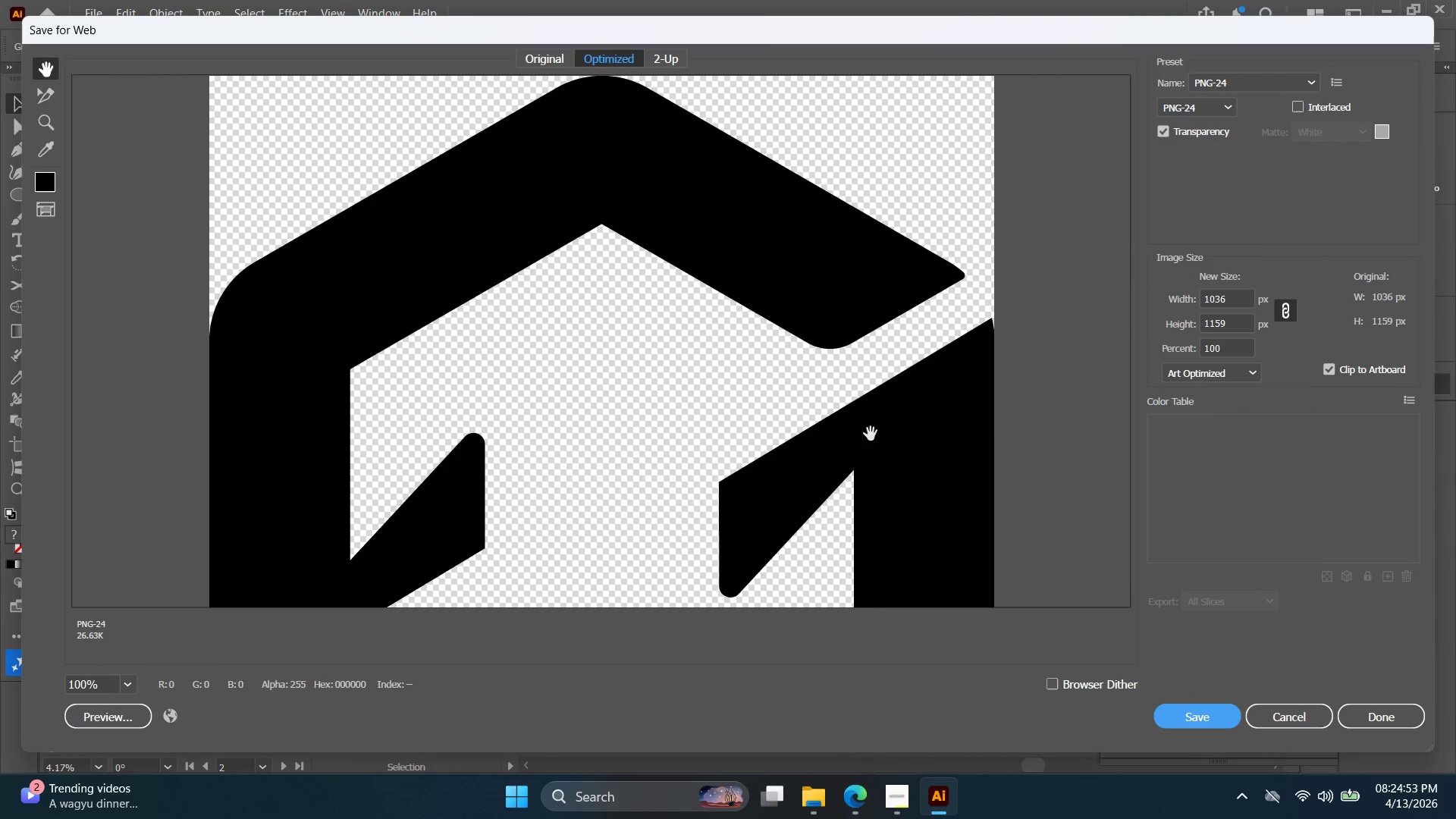 
scroll: coordinate [1190, 592], scroll_direction: down, amount: 7.0
 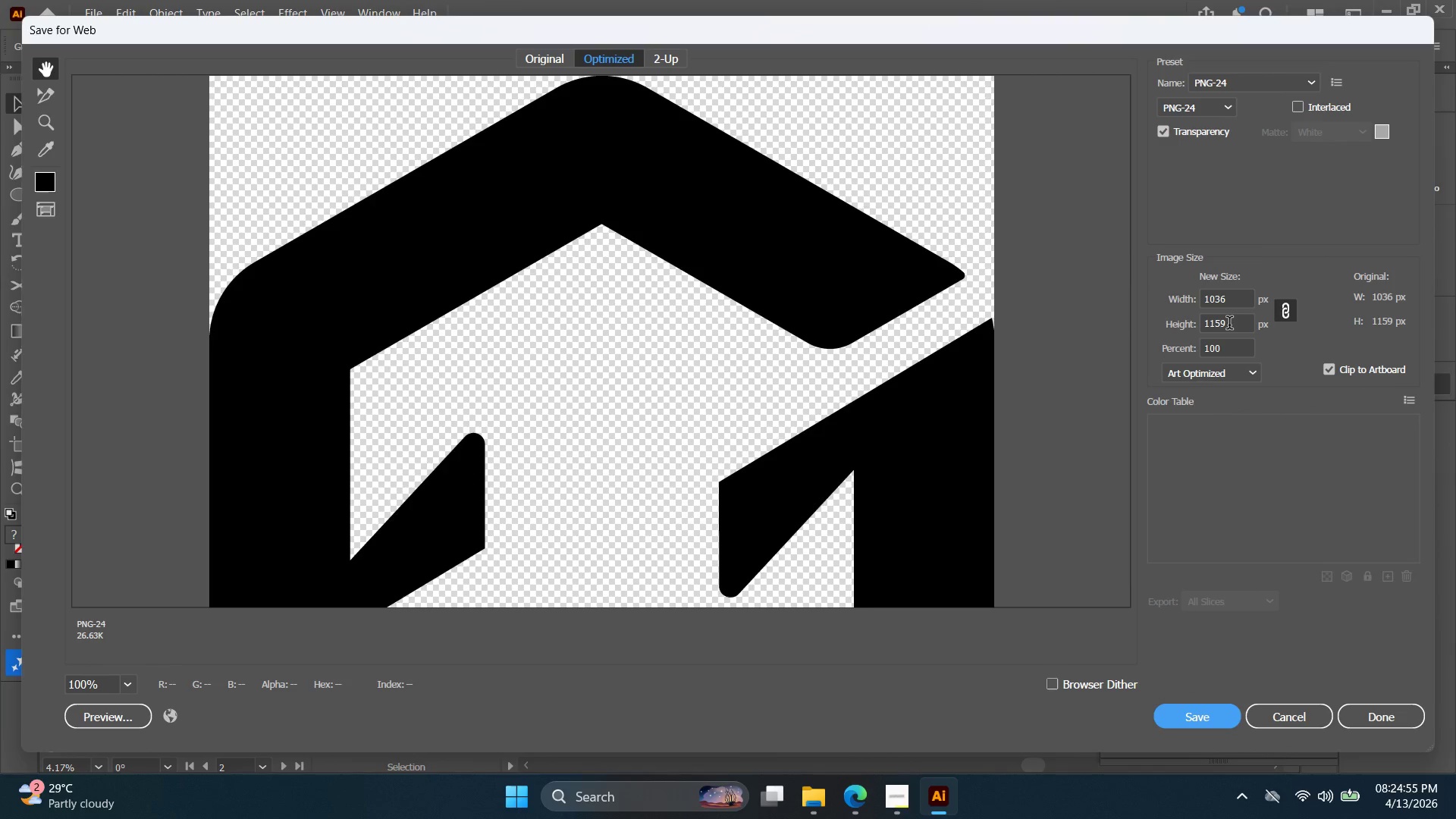 
left_click_drag(start_coordinate=[1229, 325], to_coordinate=[1142, 313])
 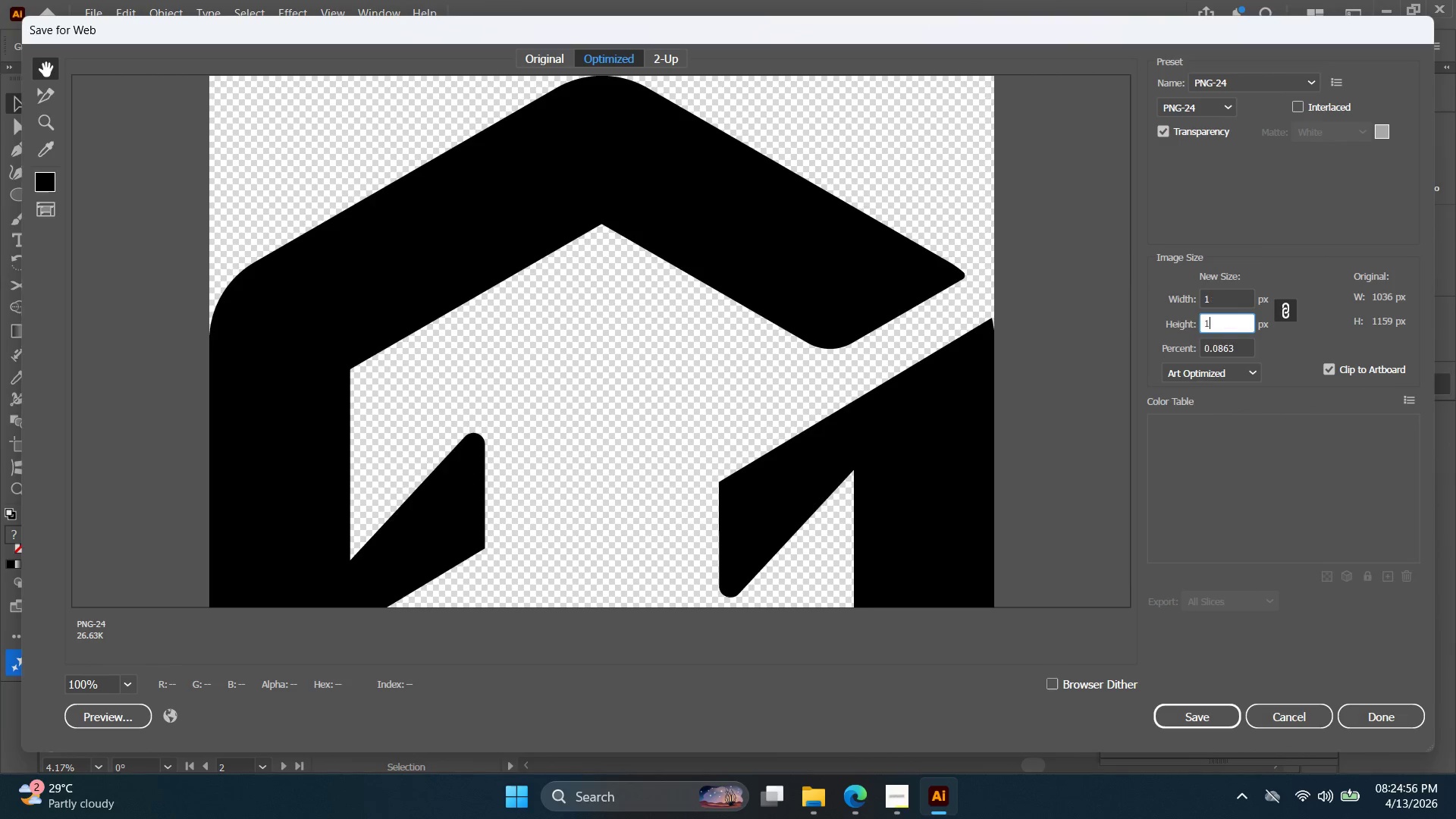 
type(1024)
 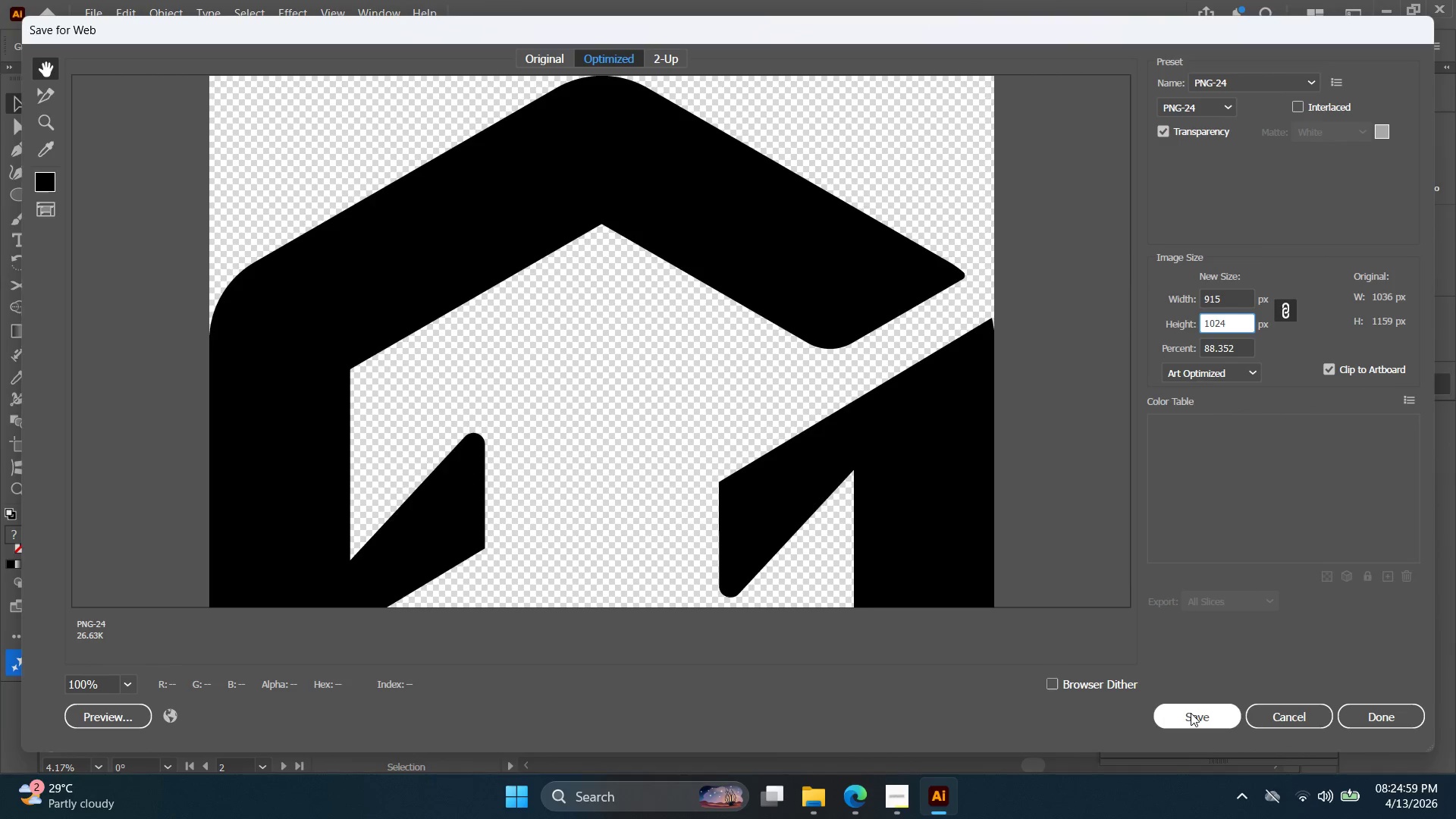 
left_click([1191, 713])
 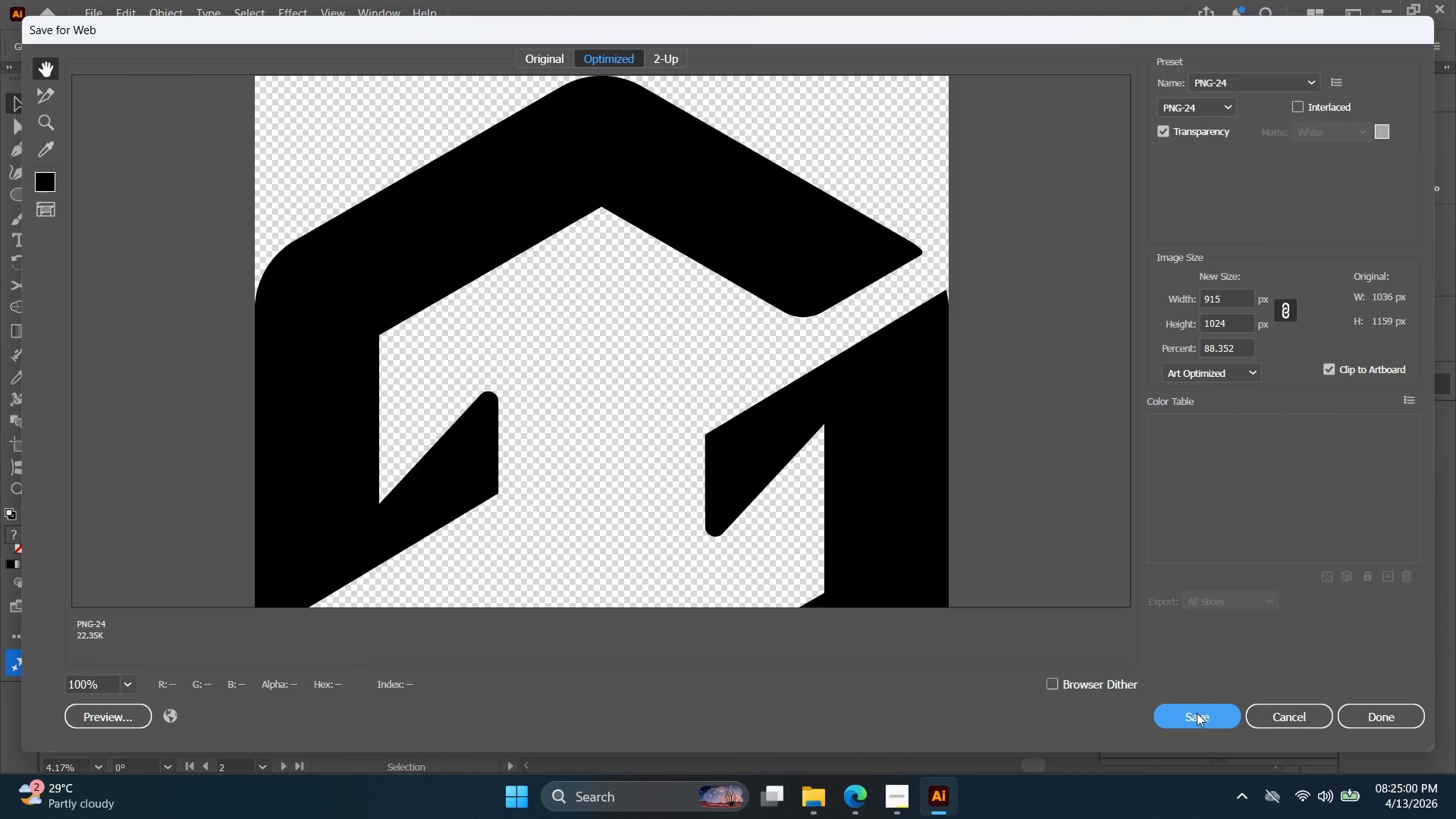 
left_click([1197, 711])
 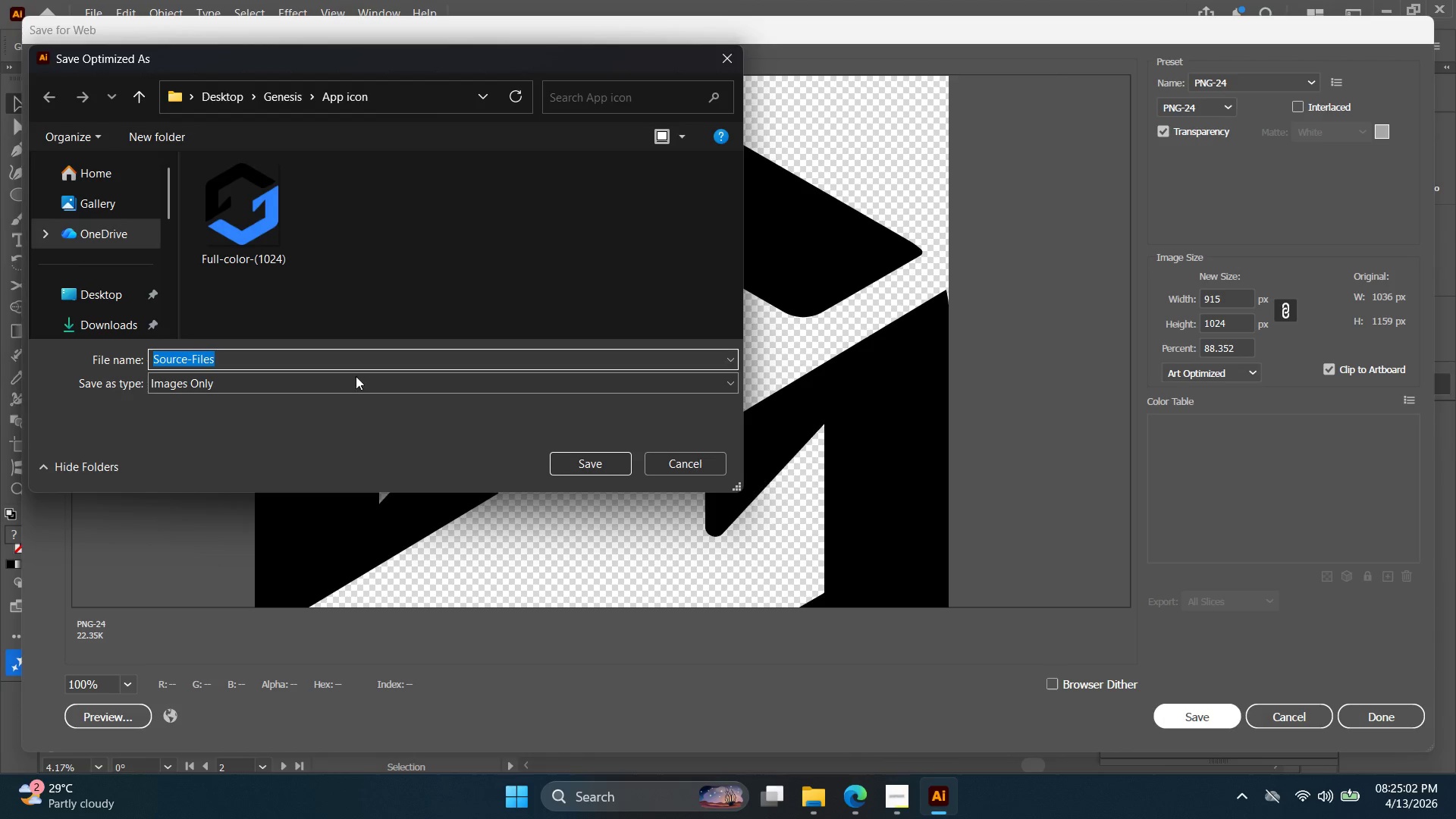 
left_click([287, 245])
 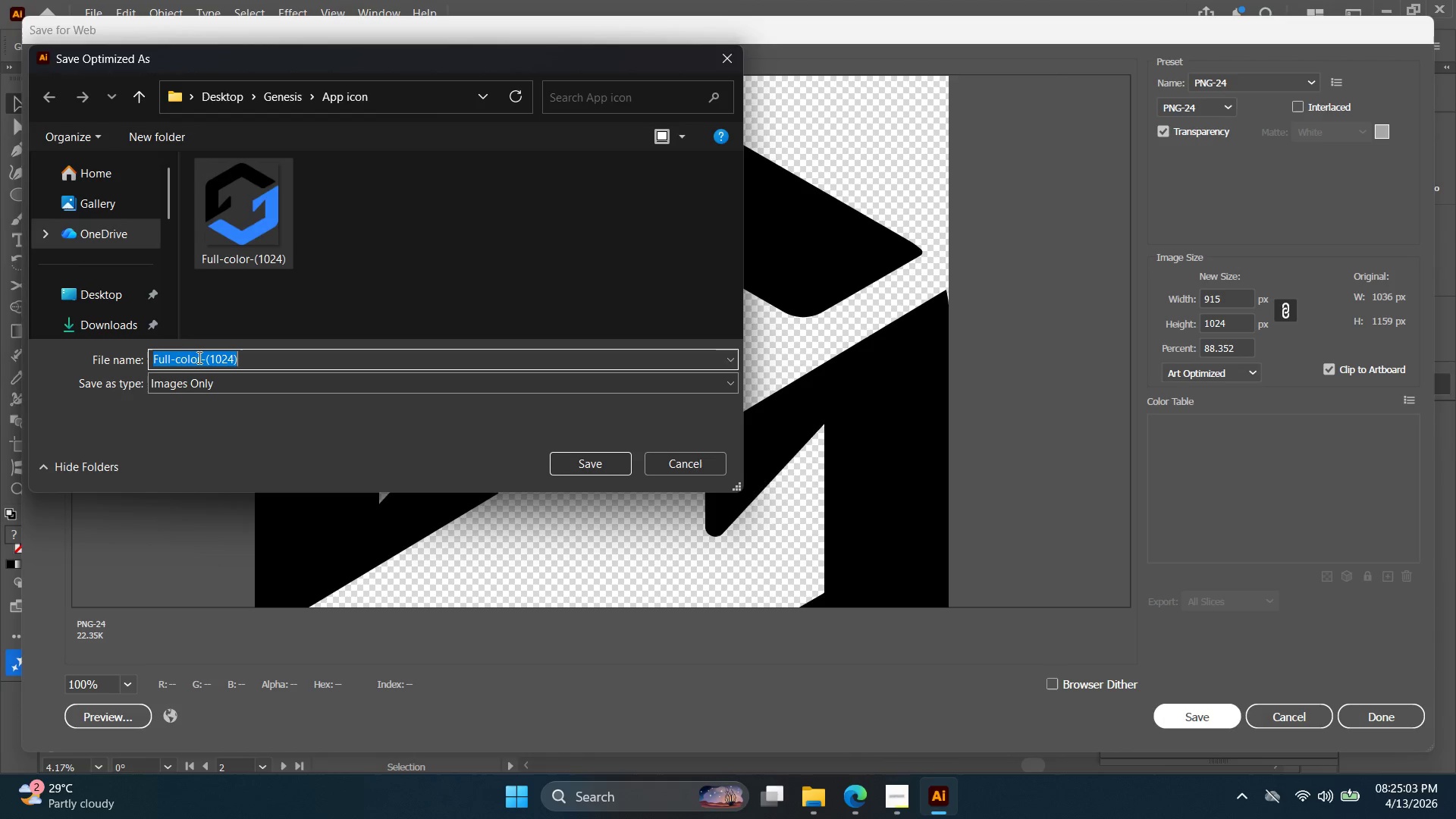 
double_click([200, 355])
 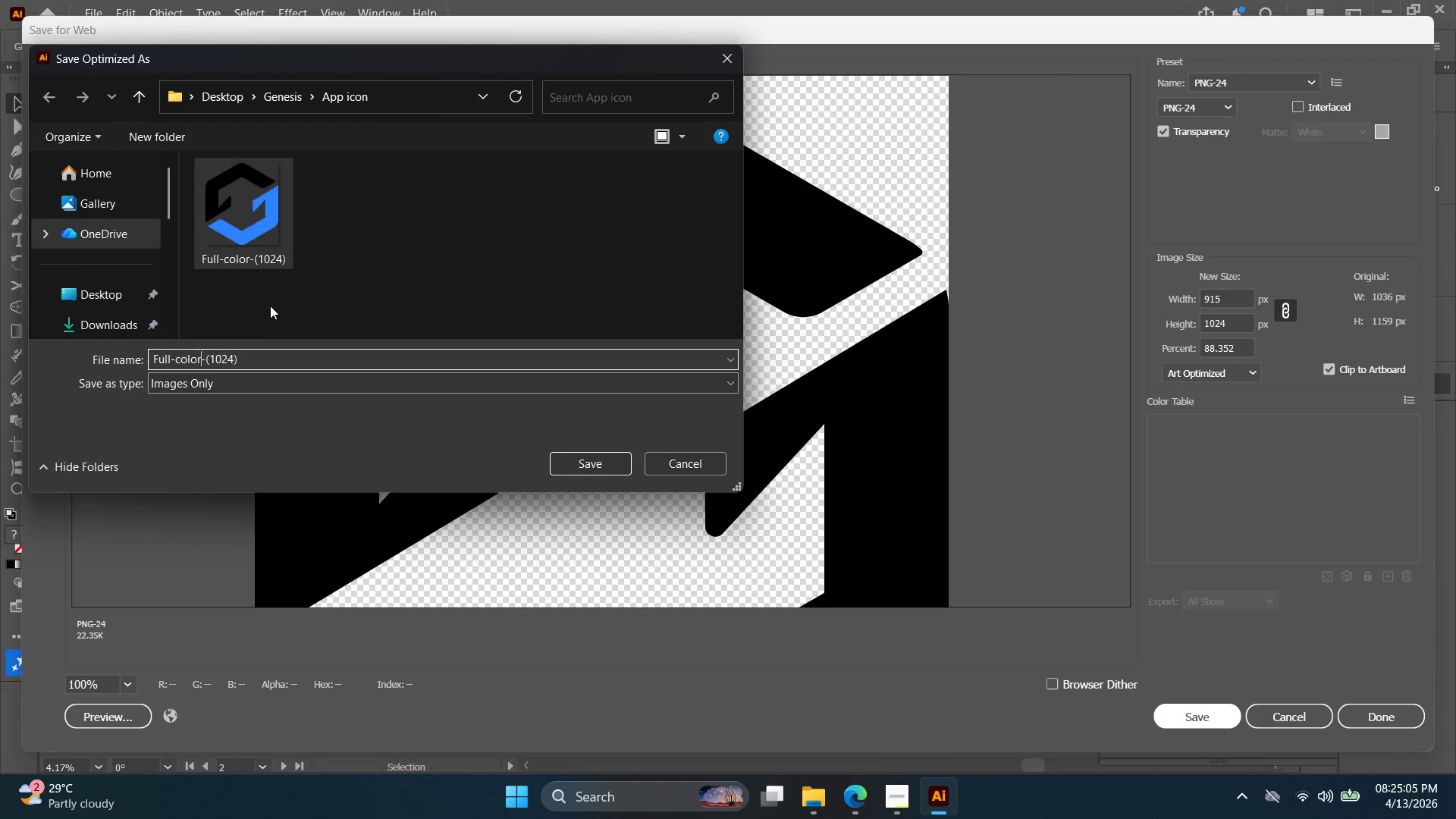 
key(Backspace)
key(Backspace)
key(Backspace)
key(Backspace)
key(Backspace)
key(Backspace)
key(Backspace)
key(Backspace)
key(Backspace)
key(Backspace)
type(B;acl)
key(Backspace)
key(Backspace)
key(Backspace)
key(Backspace)
key(Backspace)
type(Black)
 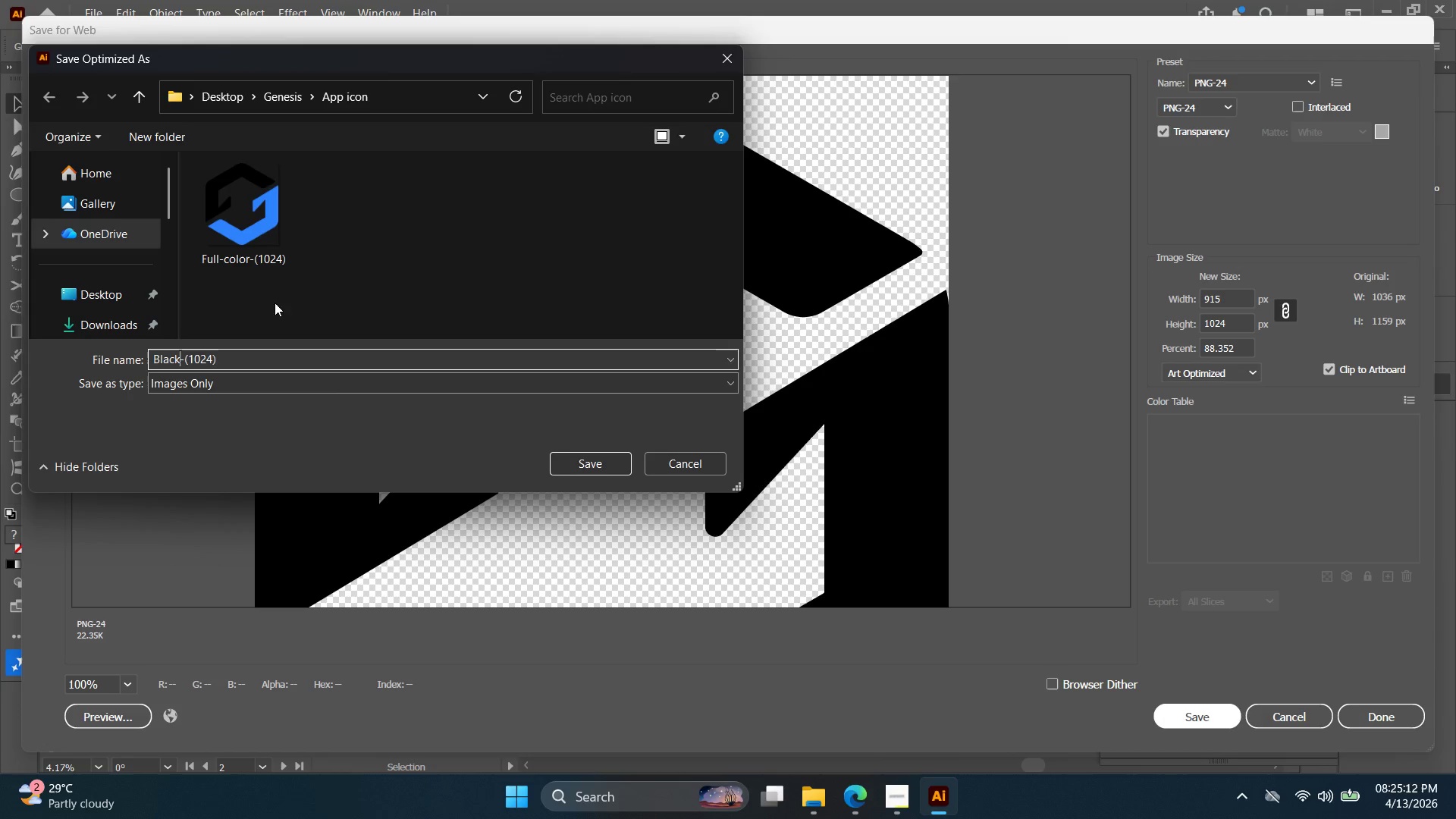 
left_click([585, 473])
 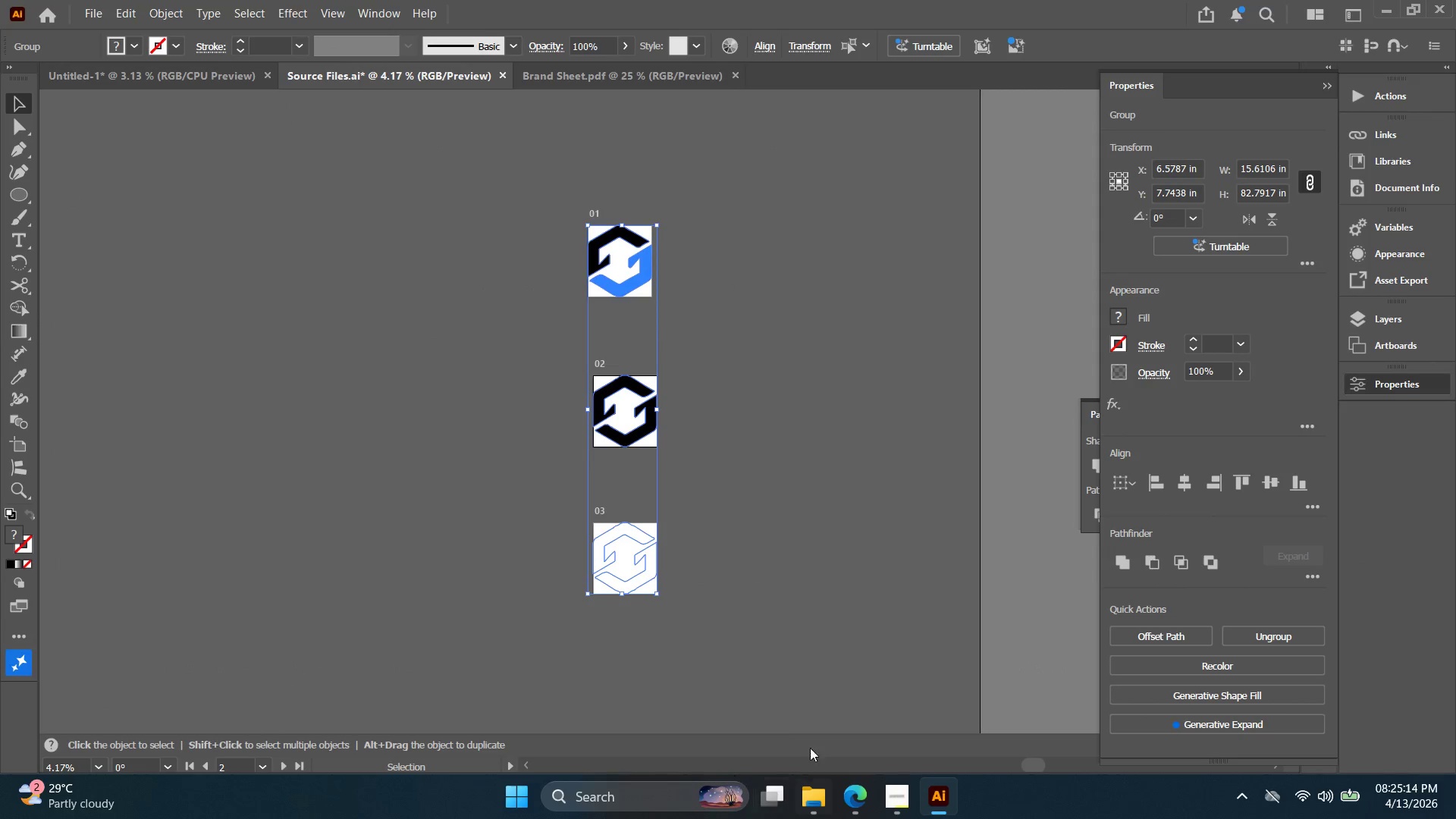 
left_click([644, 554])
 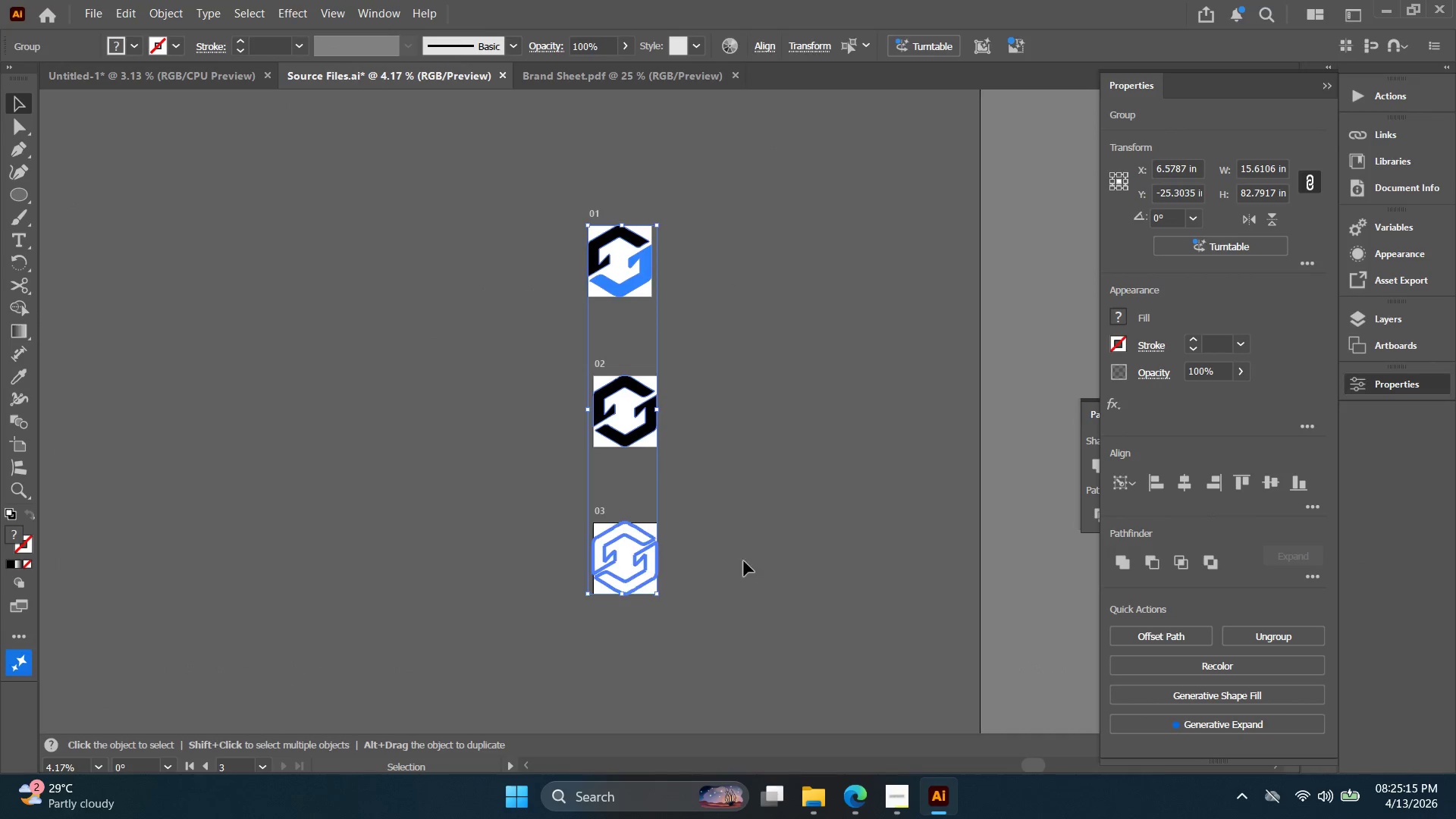 
double_click([658, 565])
 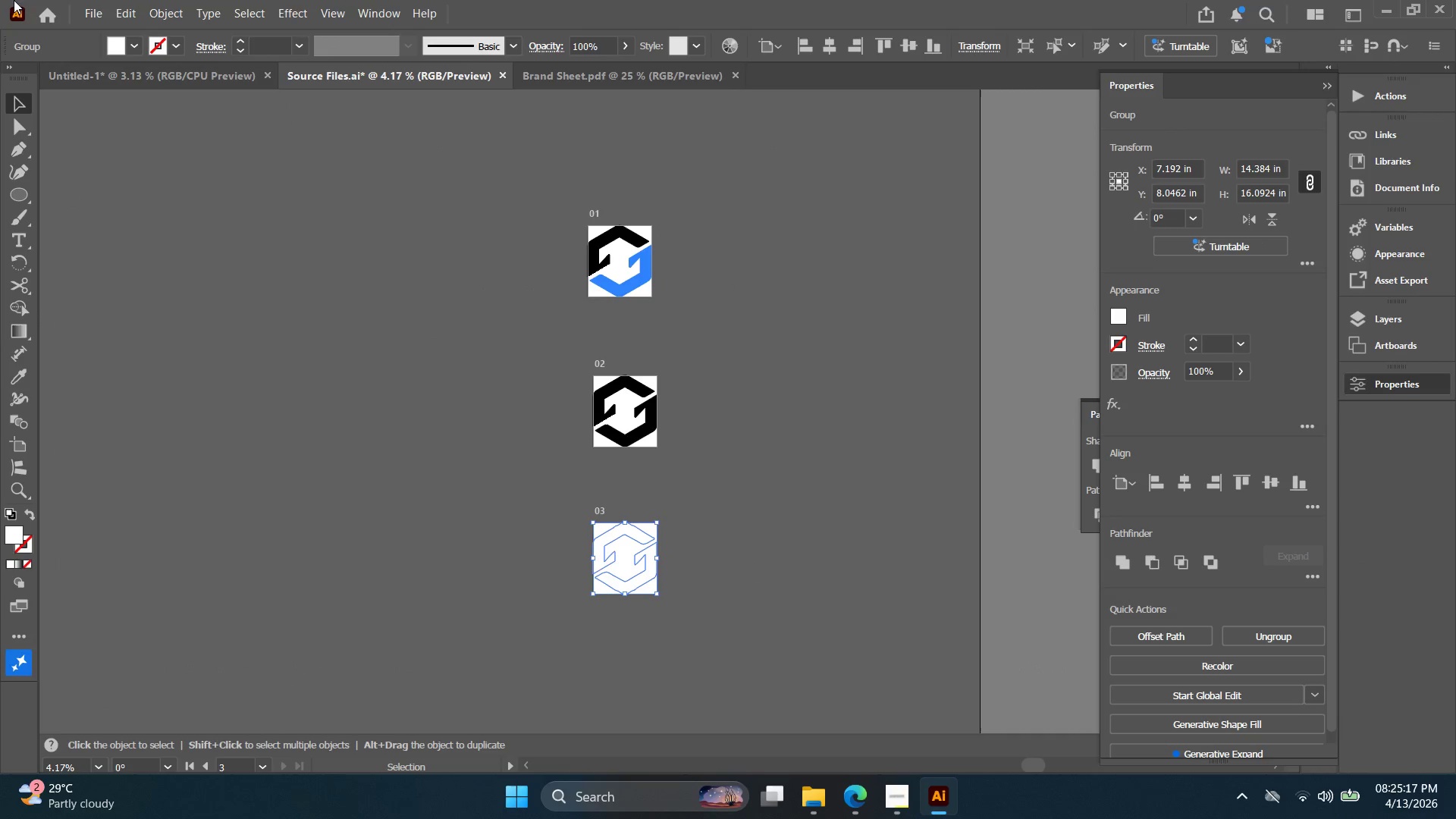 
left_click([97, 20])
 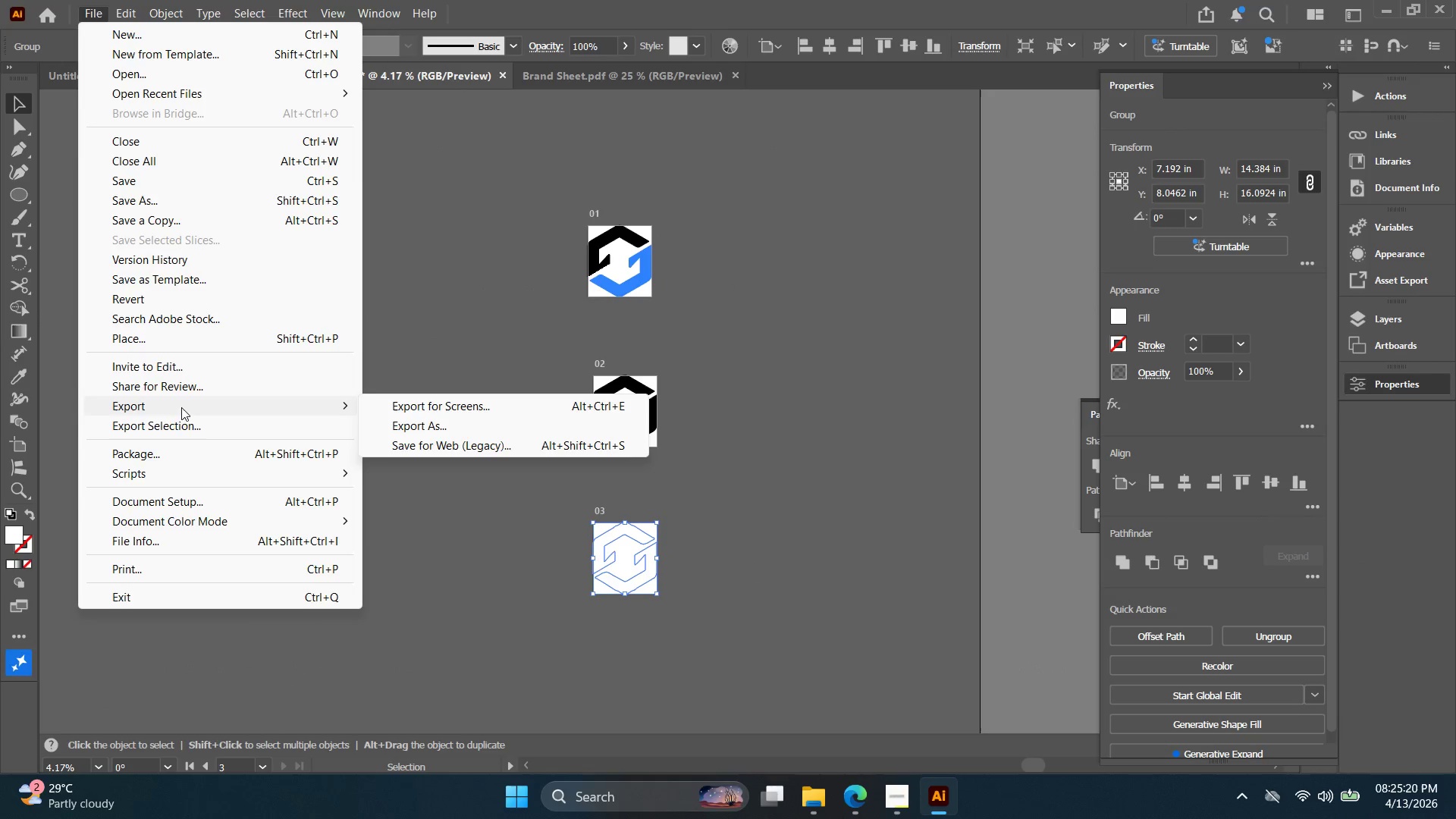 
left_click([430, 449])
 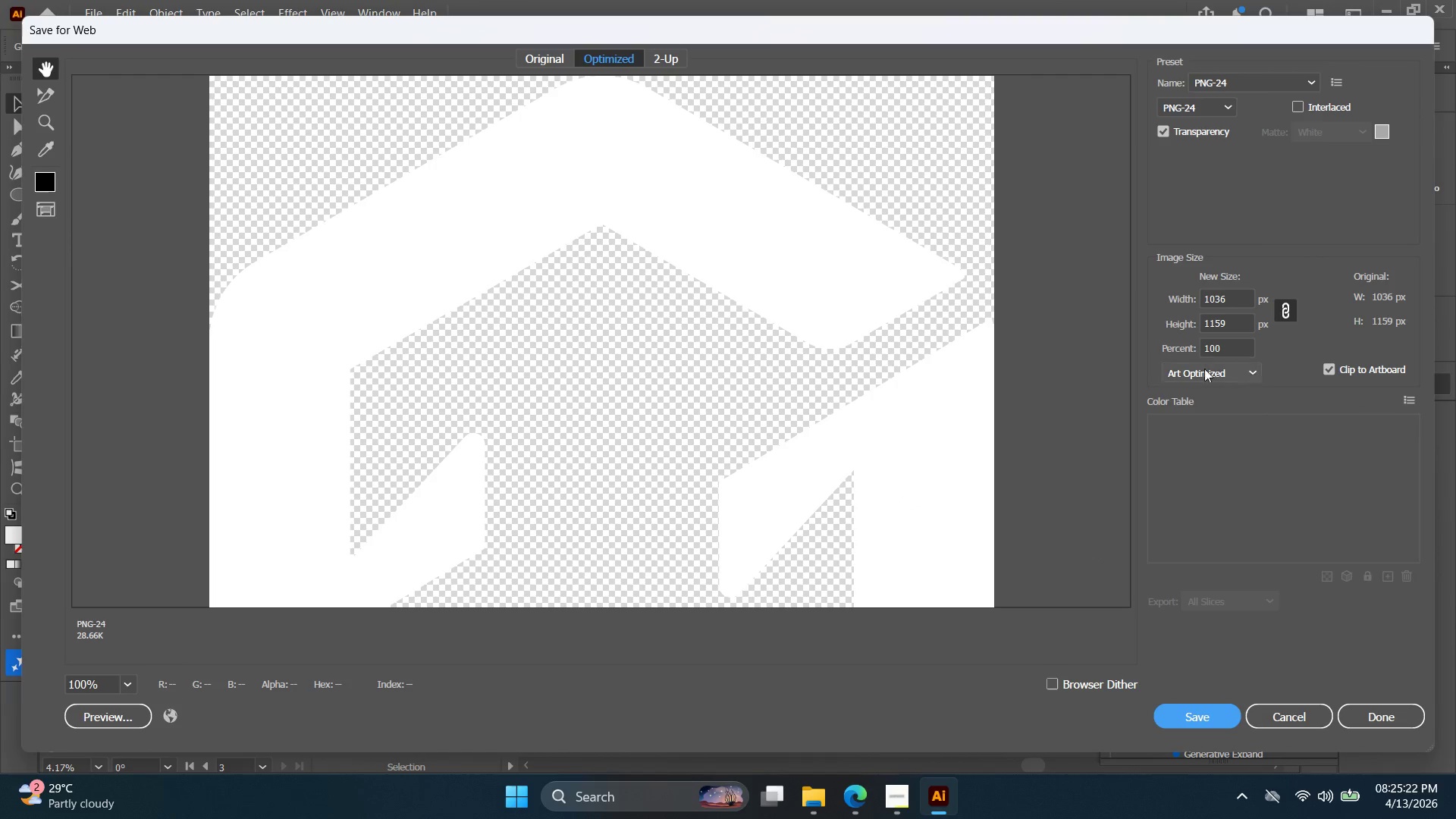 
left_click_drag(start_coordinate=[1232, 317], to_coordinate=[1163, 314])
 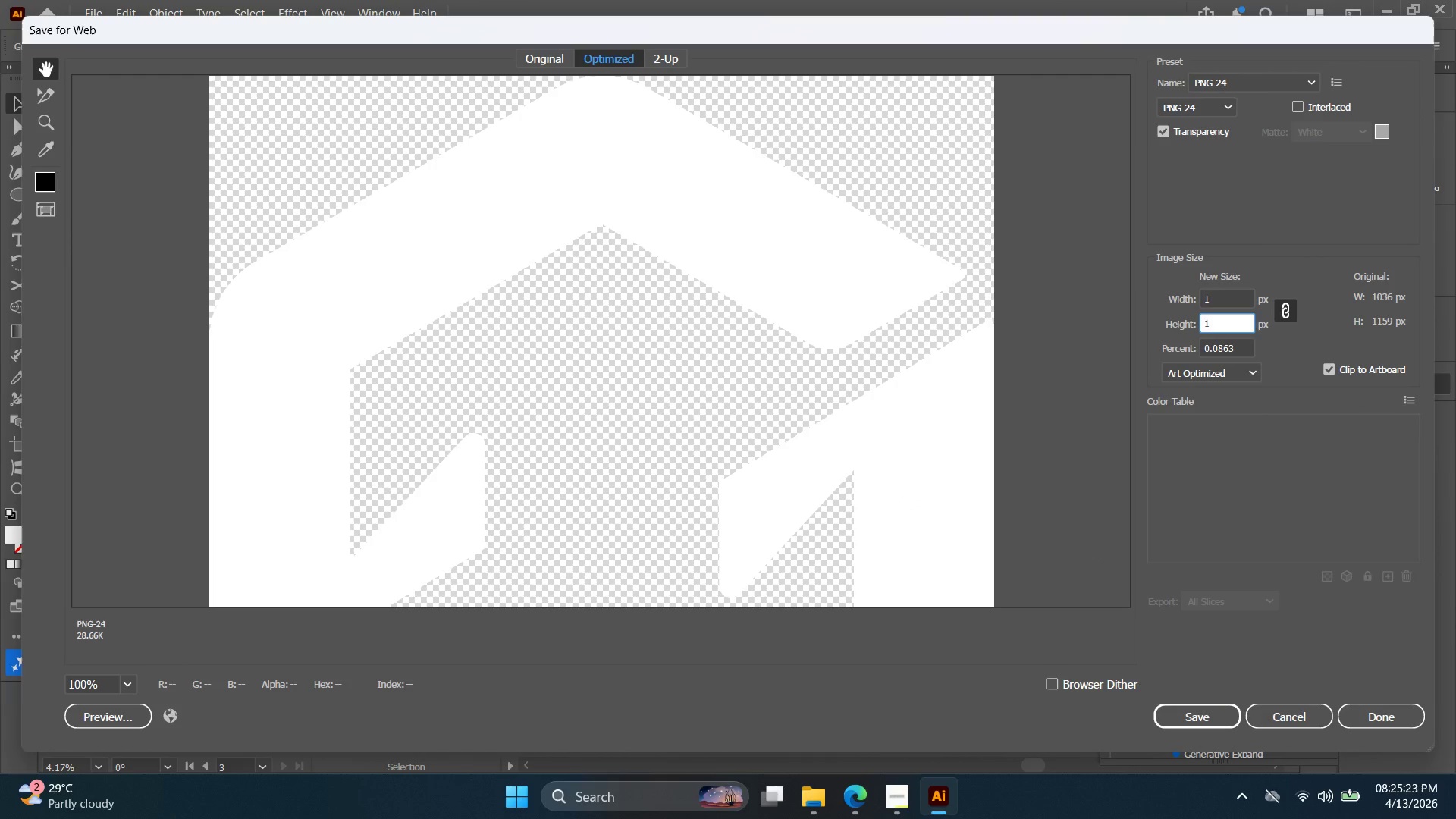 
type(1024)
 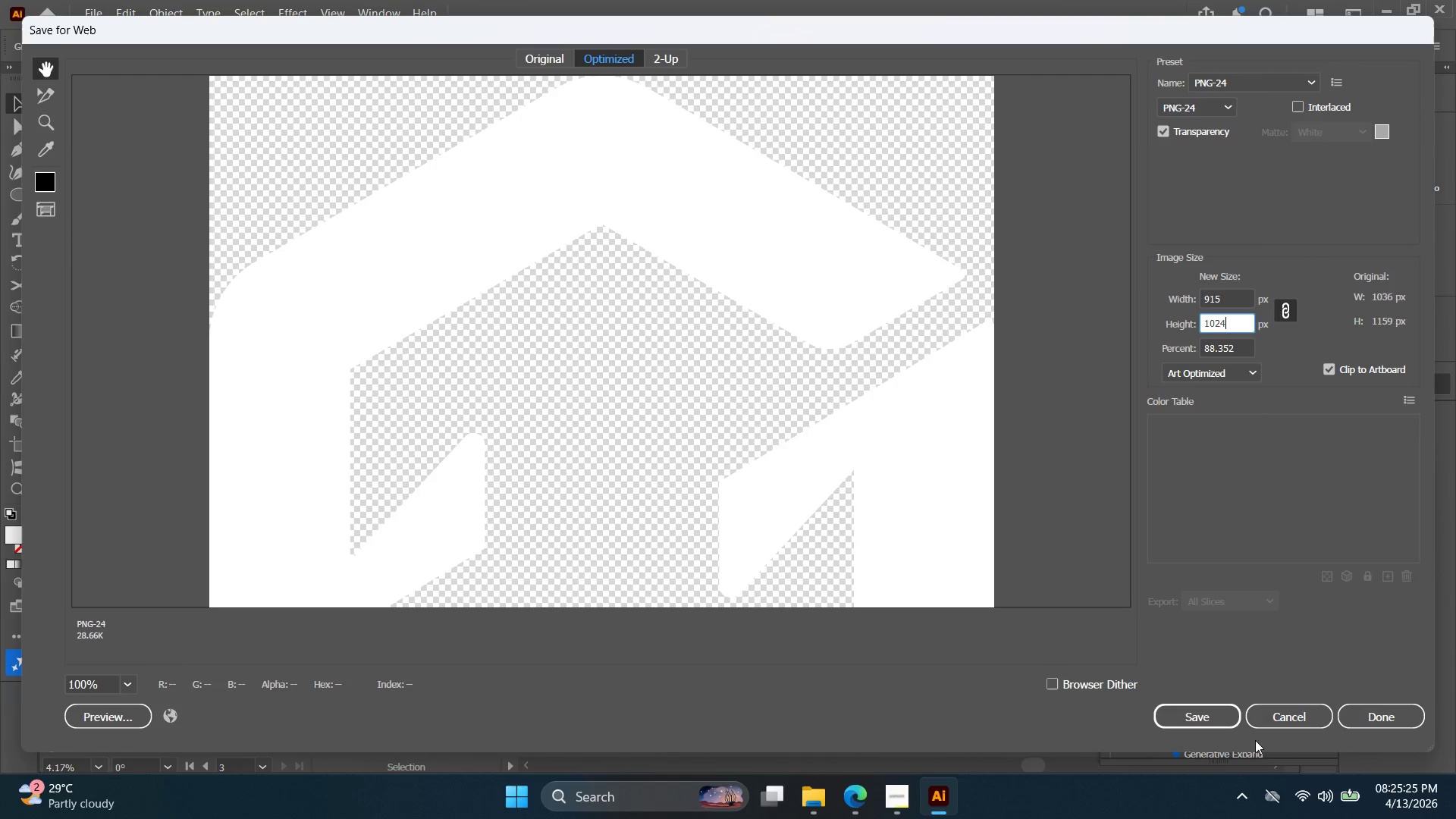 
left_click([1210, 712])
 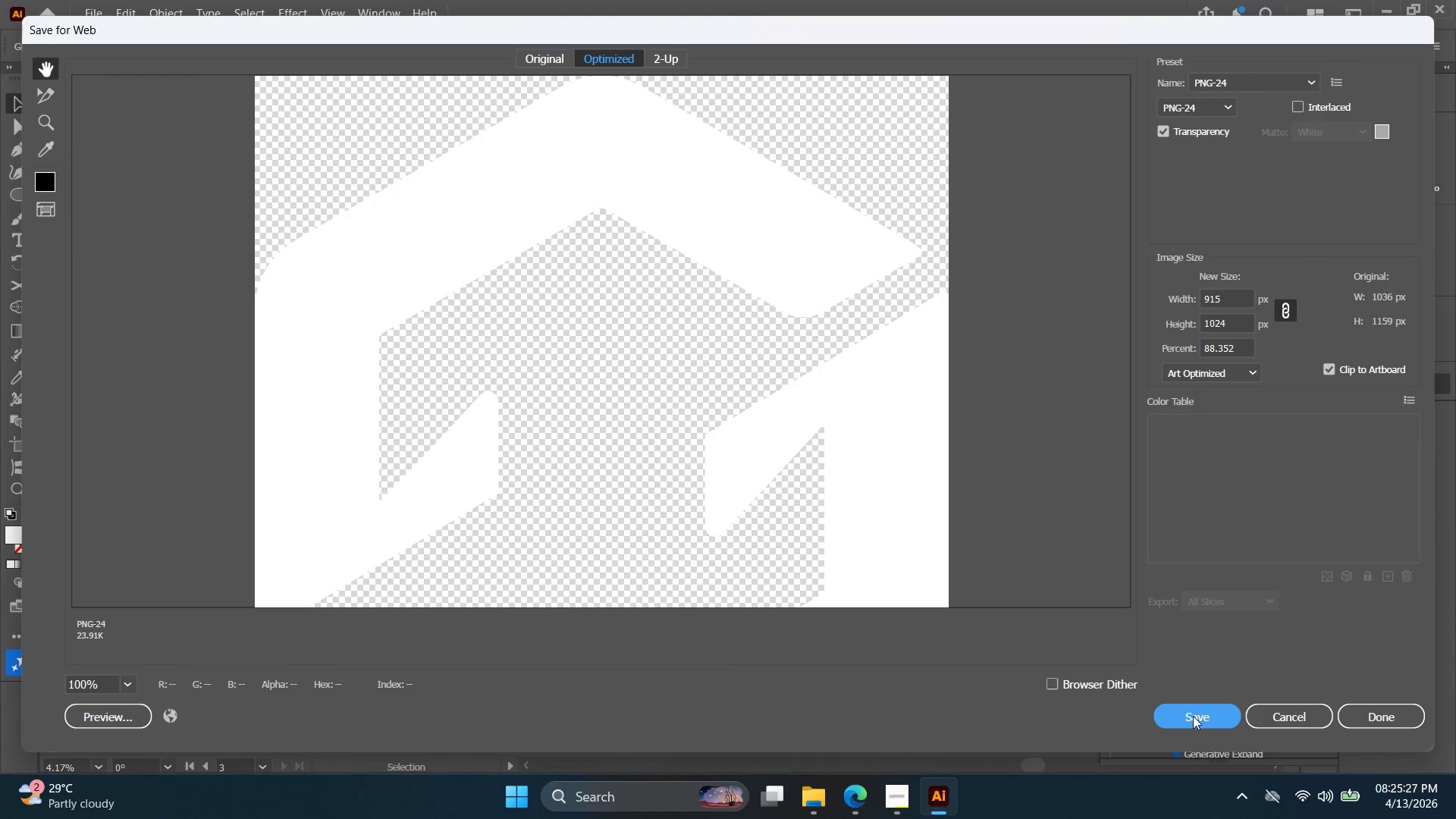 
left_click([1193, 716])
 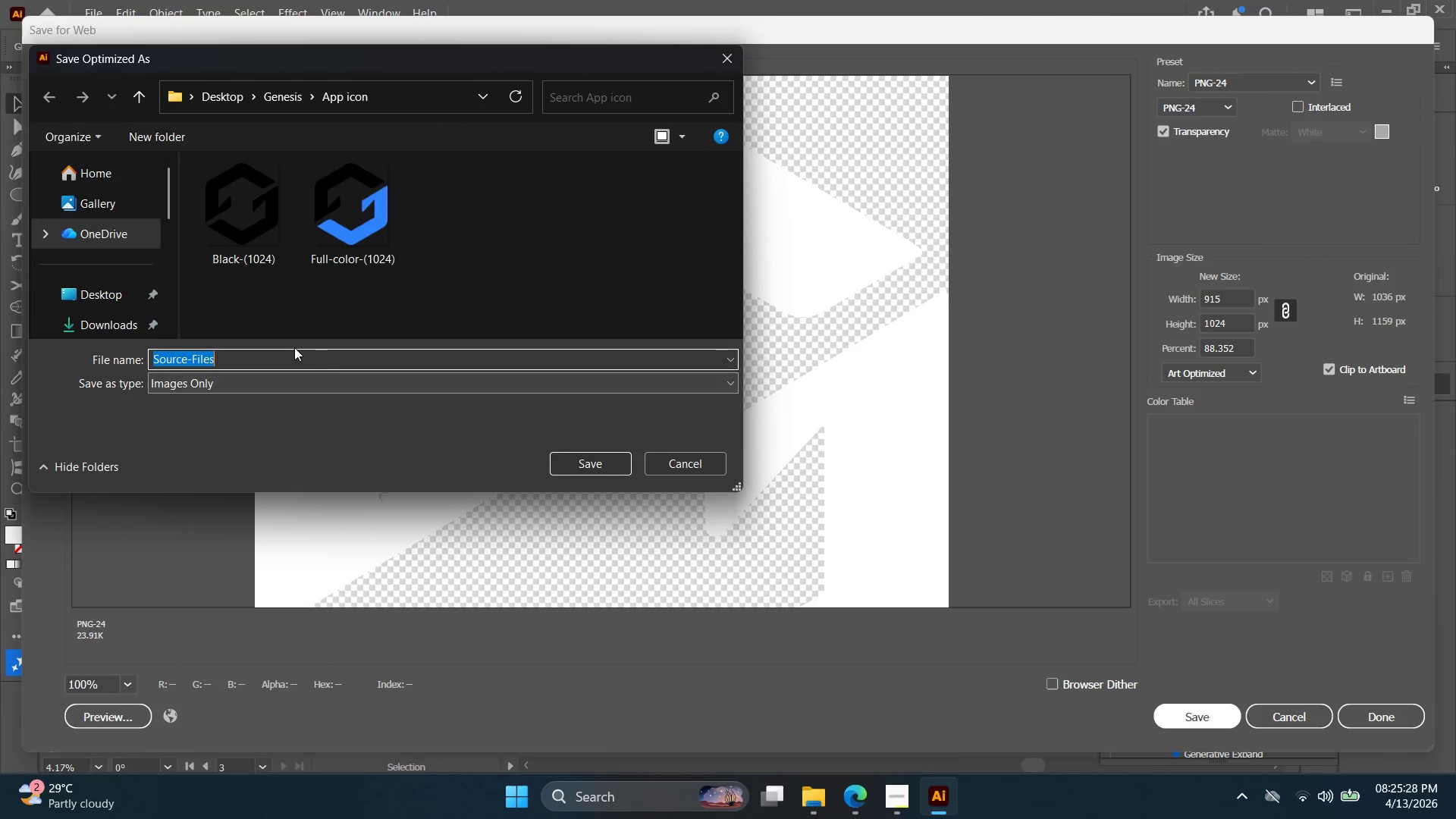 
left_click([335, 256])
 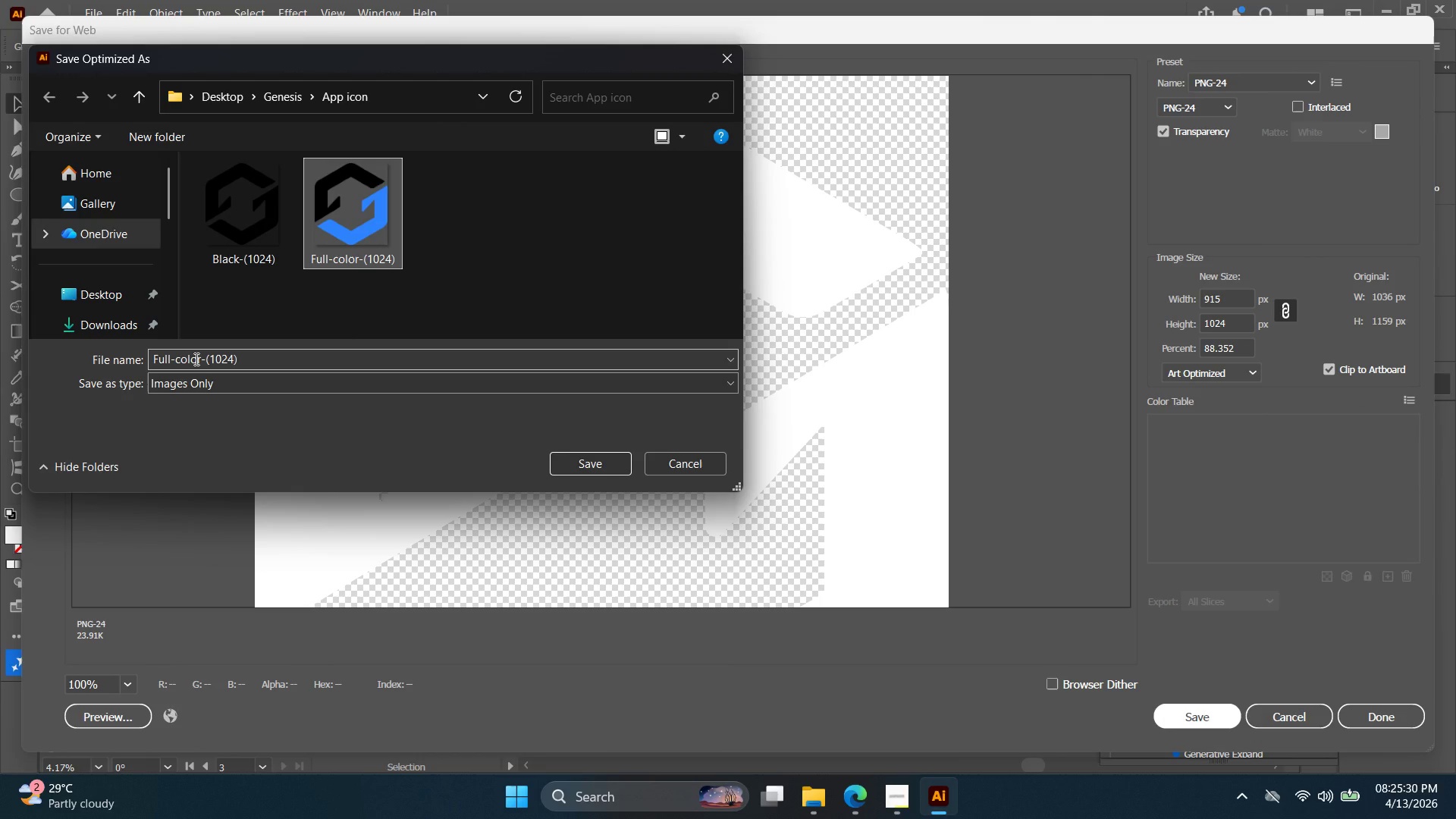 
left_click([195, 358])
 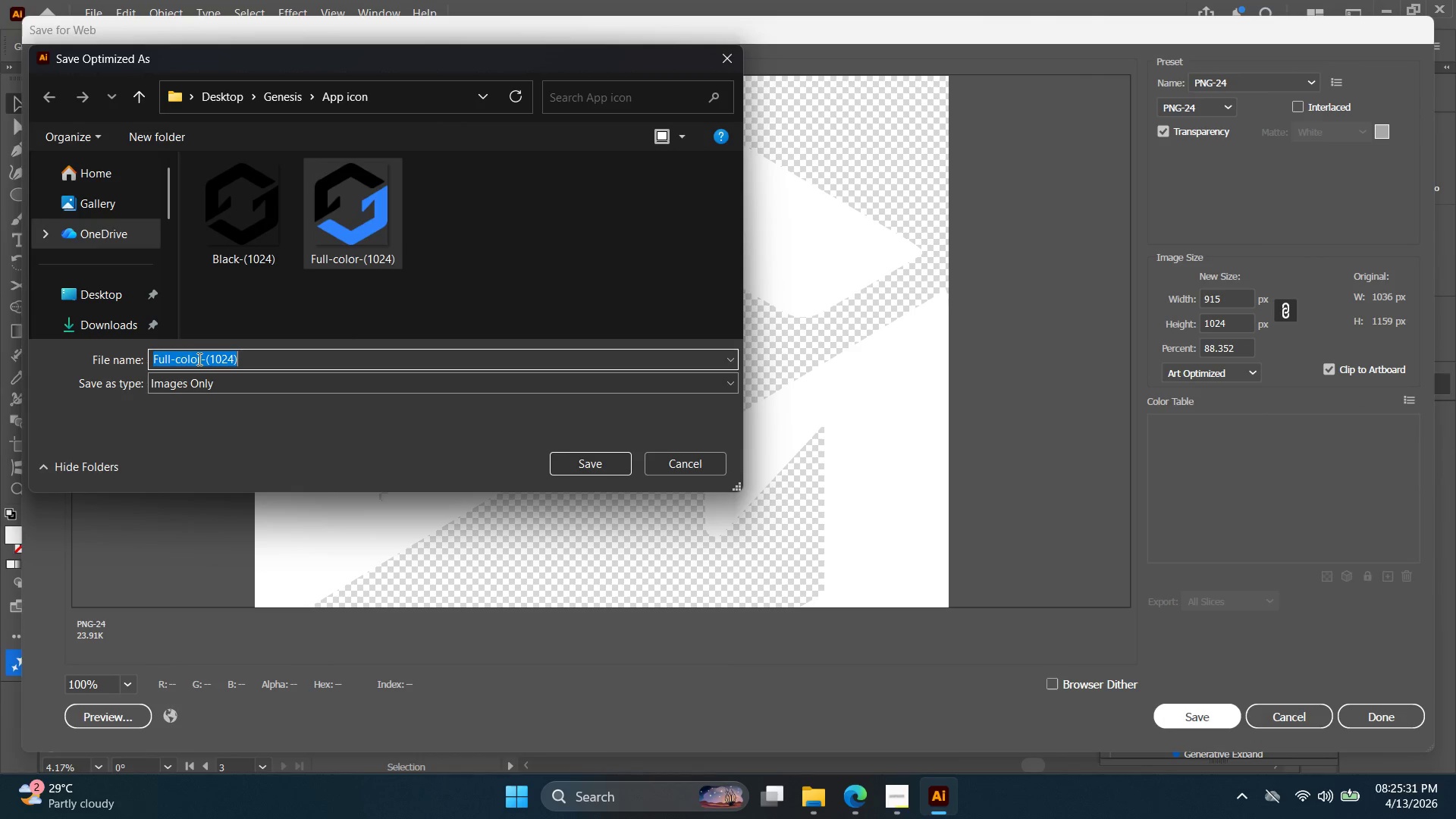 
left_click([199, 359])
 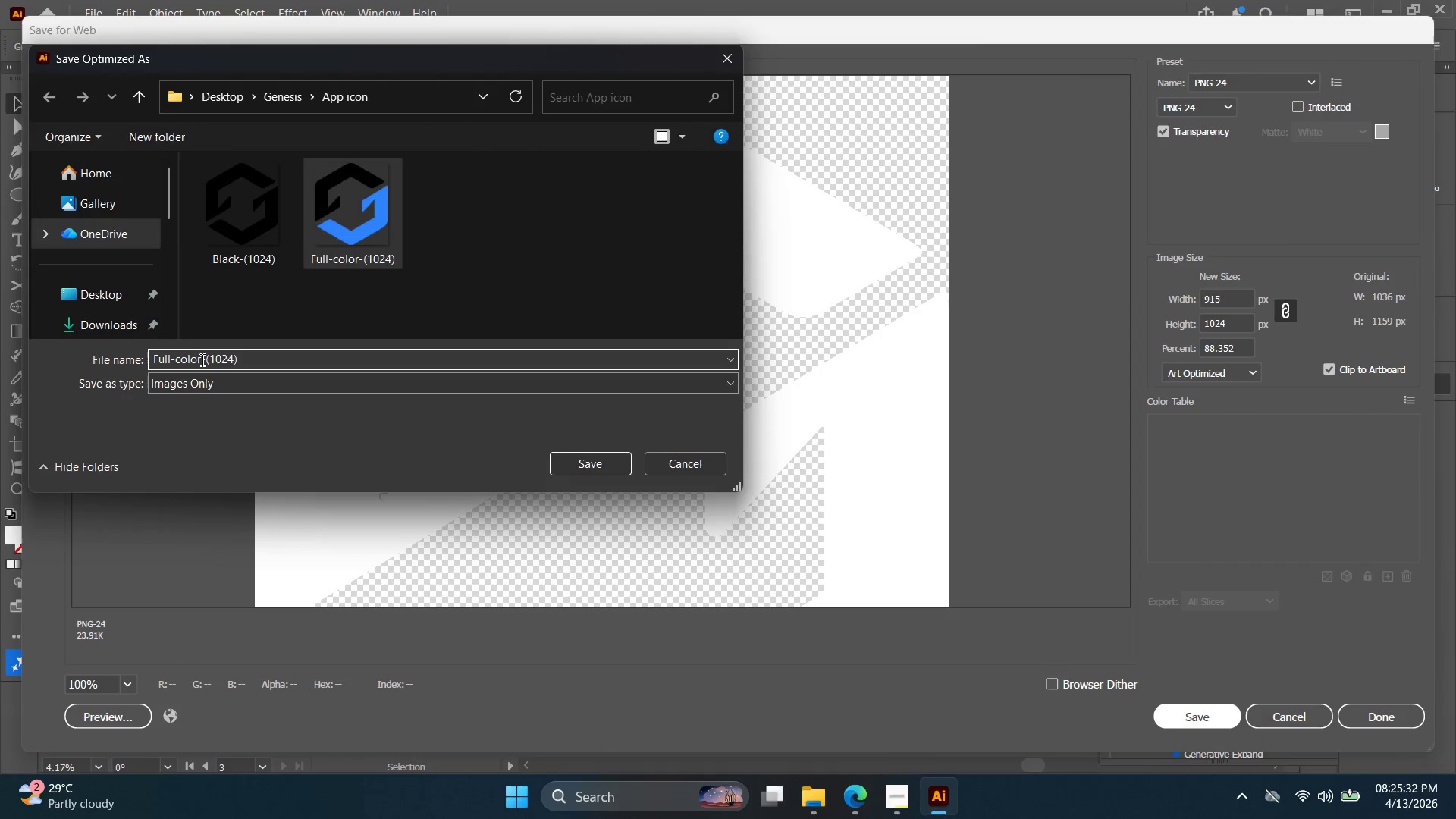 
left_click_drag(start_coordinate=[201, 359], to_coordinate=[40, 346])
 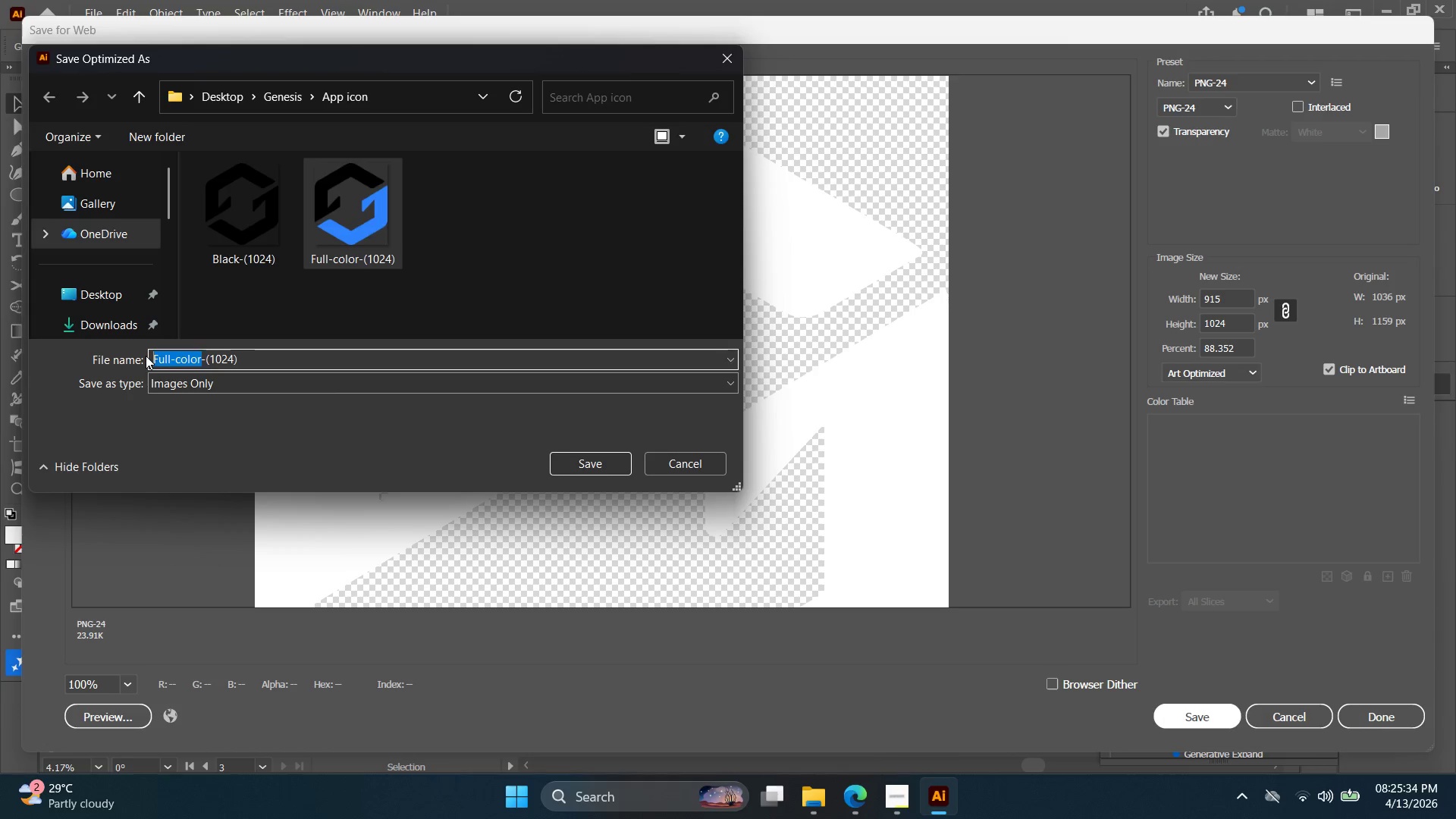 
type(Whio)
key(Backspace)
type(te)
 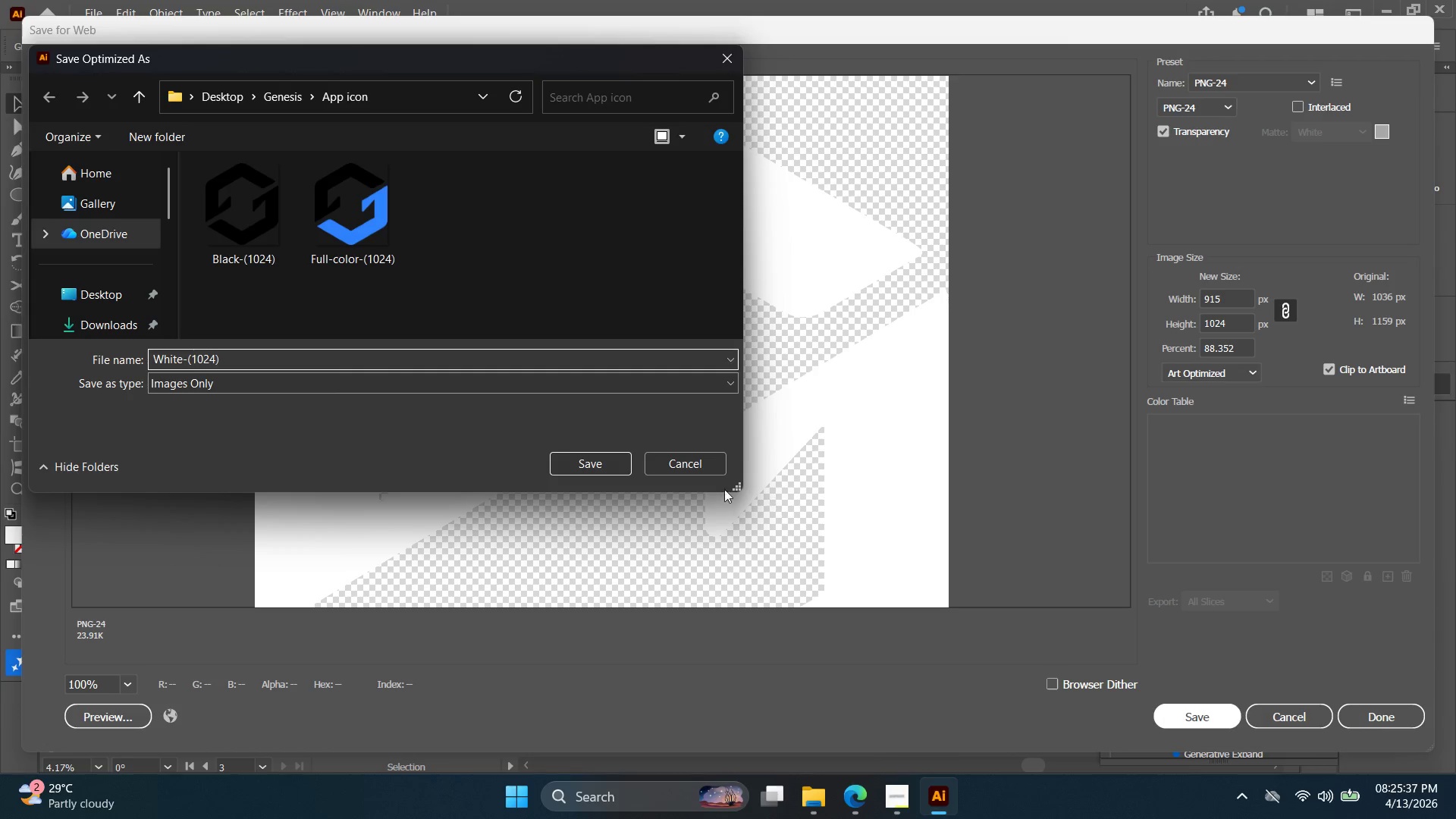 
left_click([592, 471])
 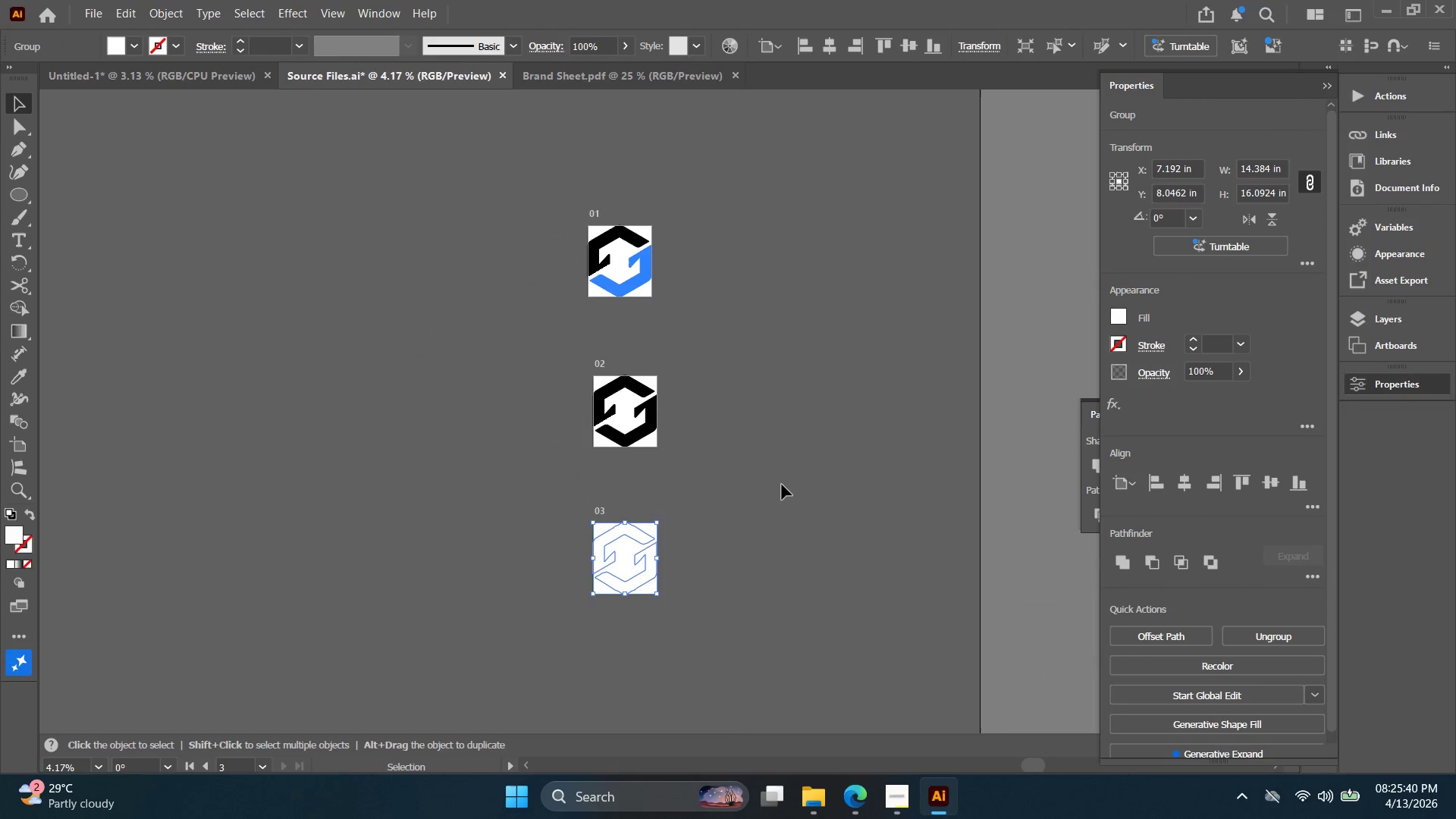 
left_click_drag(start_coordinate=[792, 588], to_coordinate=[415, 353])
 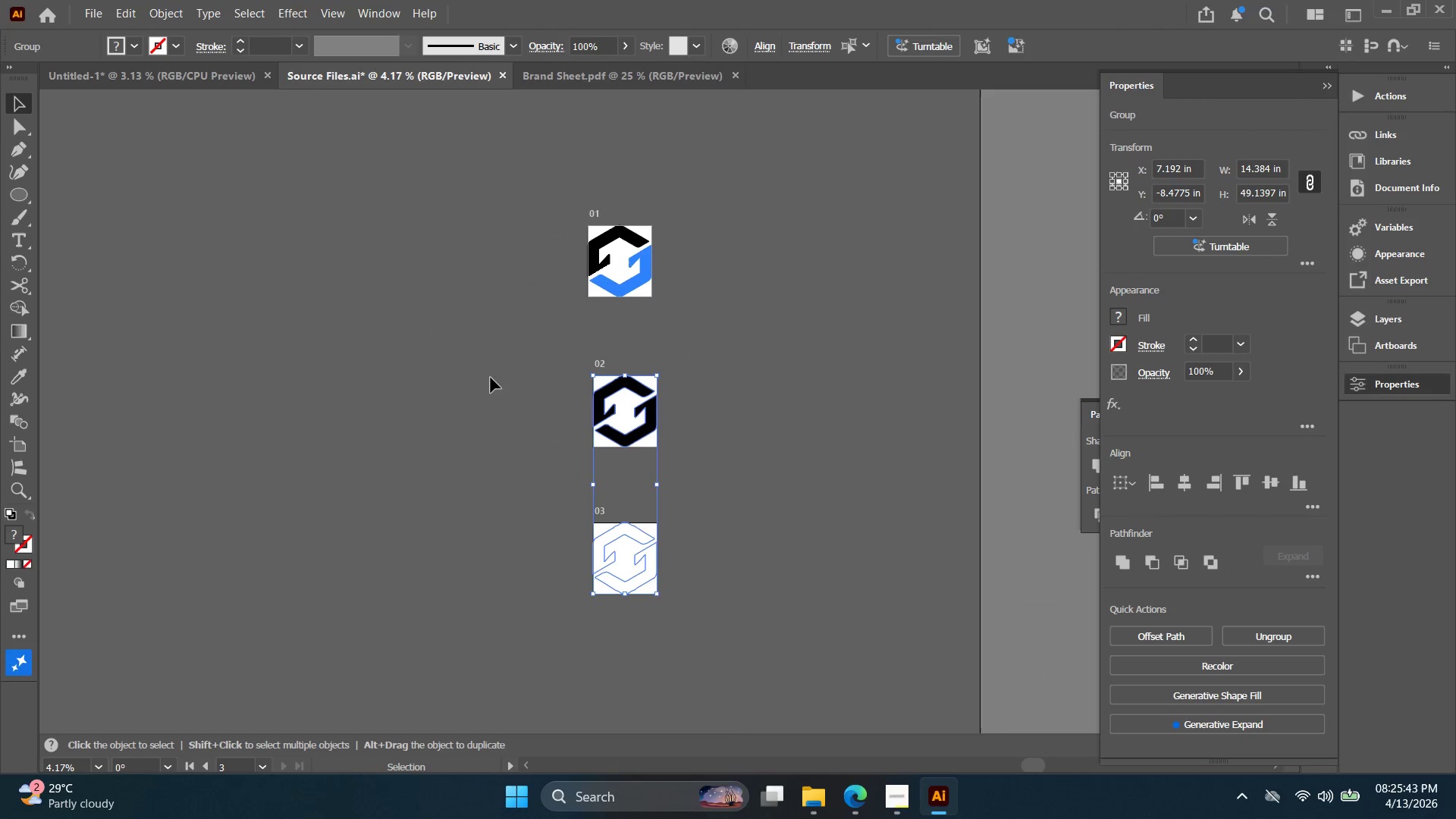 
left_click([842, 499])
 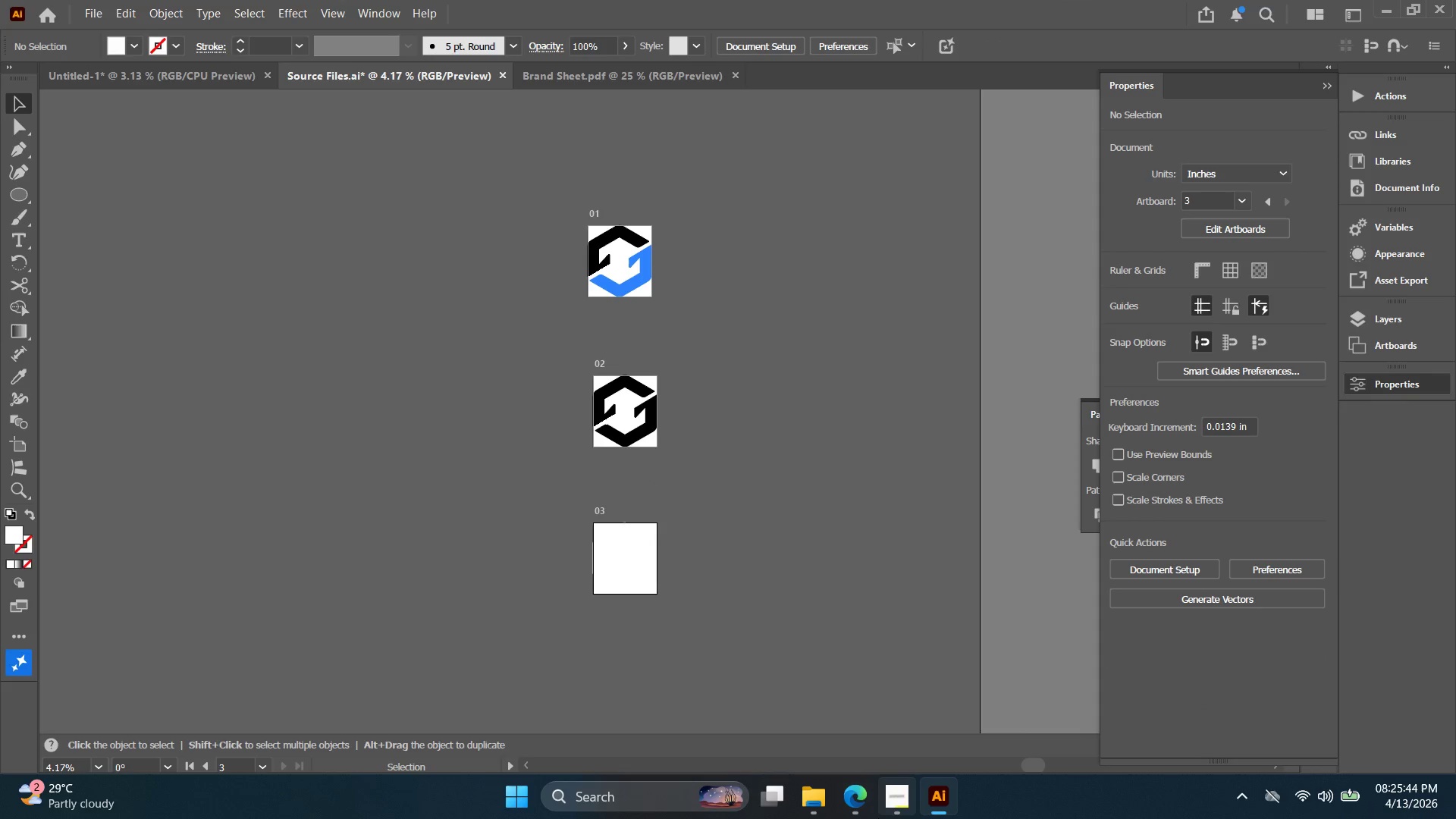 
left_click([896, 807])
 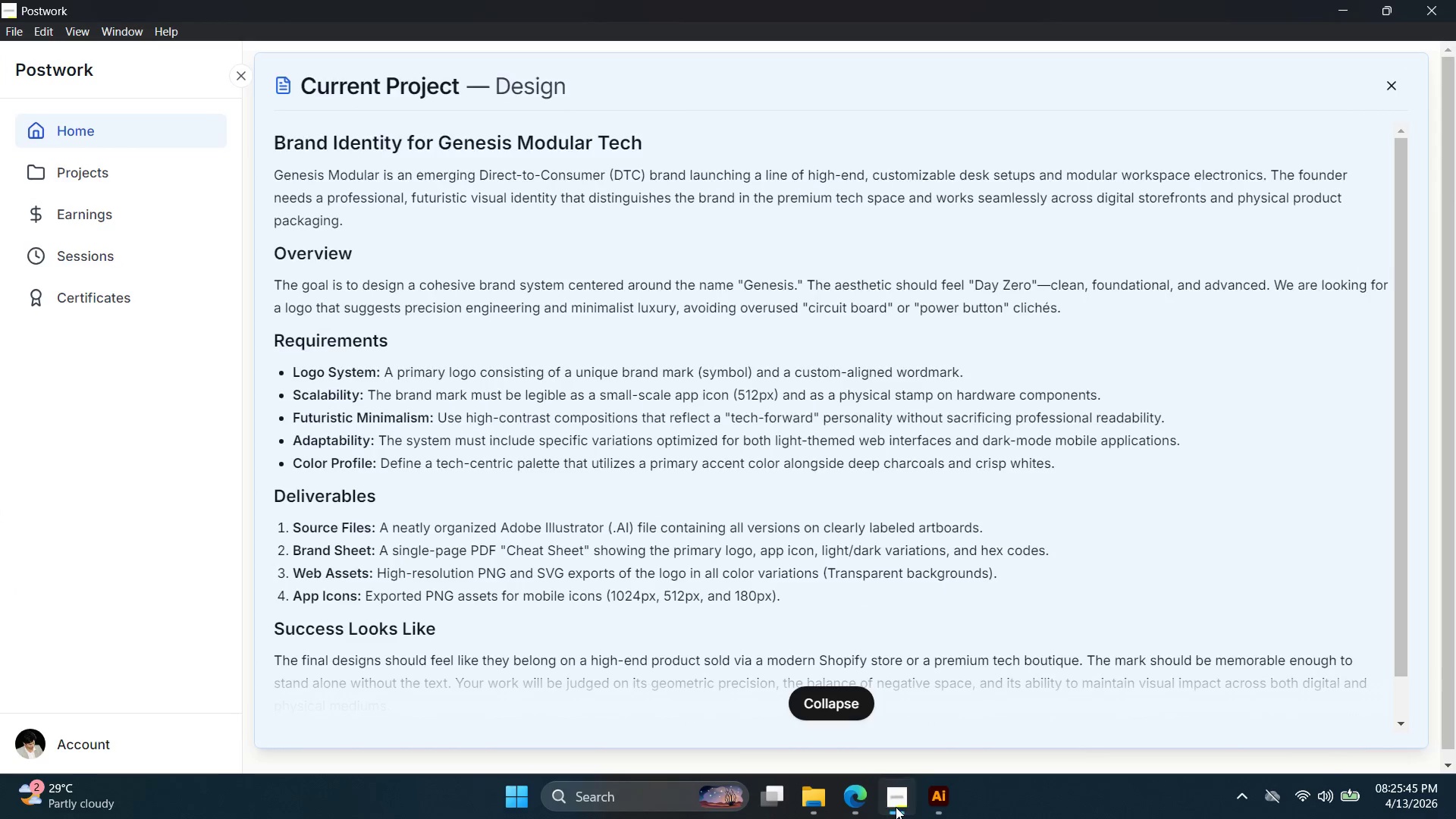 
double_click([896, 807])